 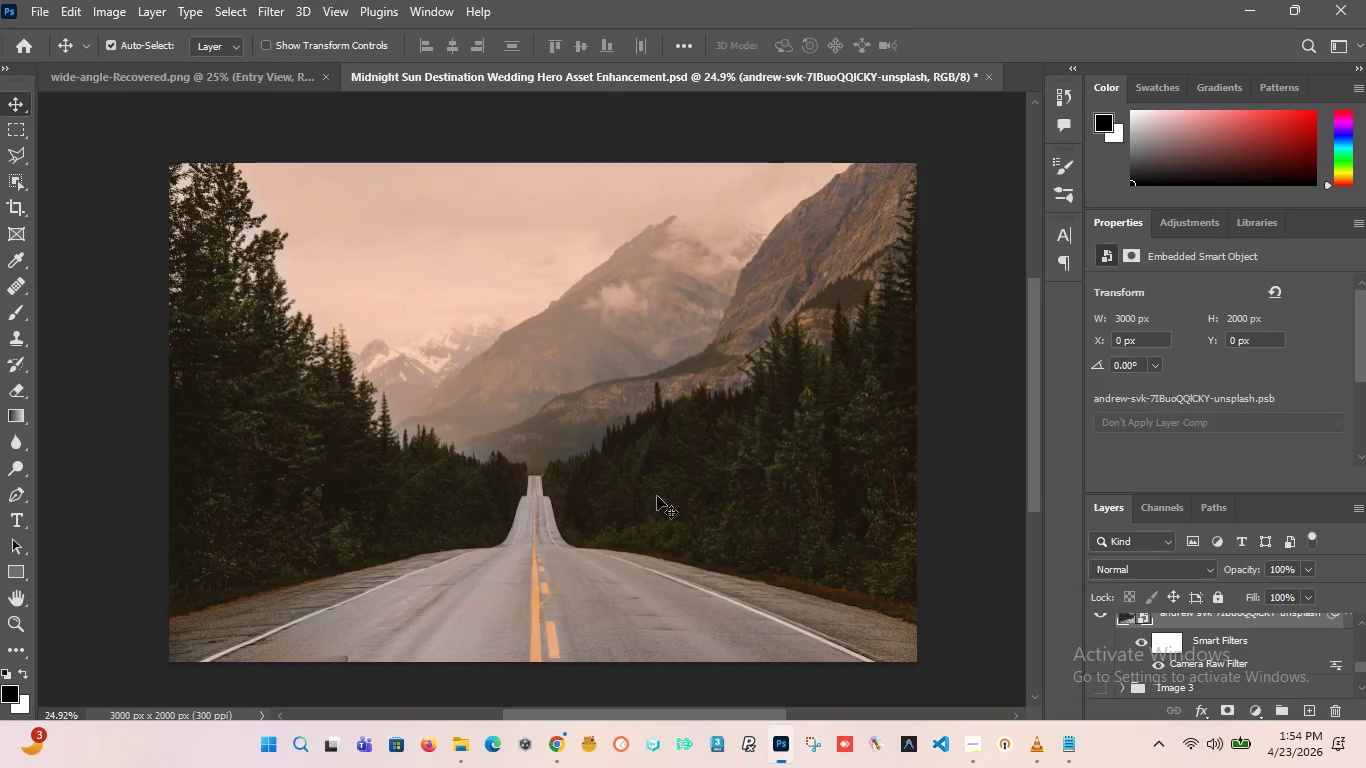 
scroll: coordinate [696, 431], scroll_direction: down, amount: 2.0
 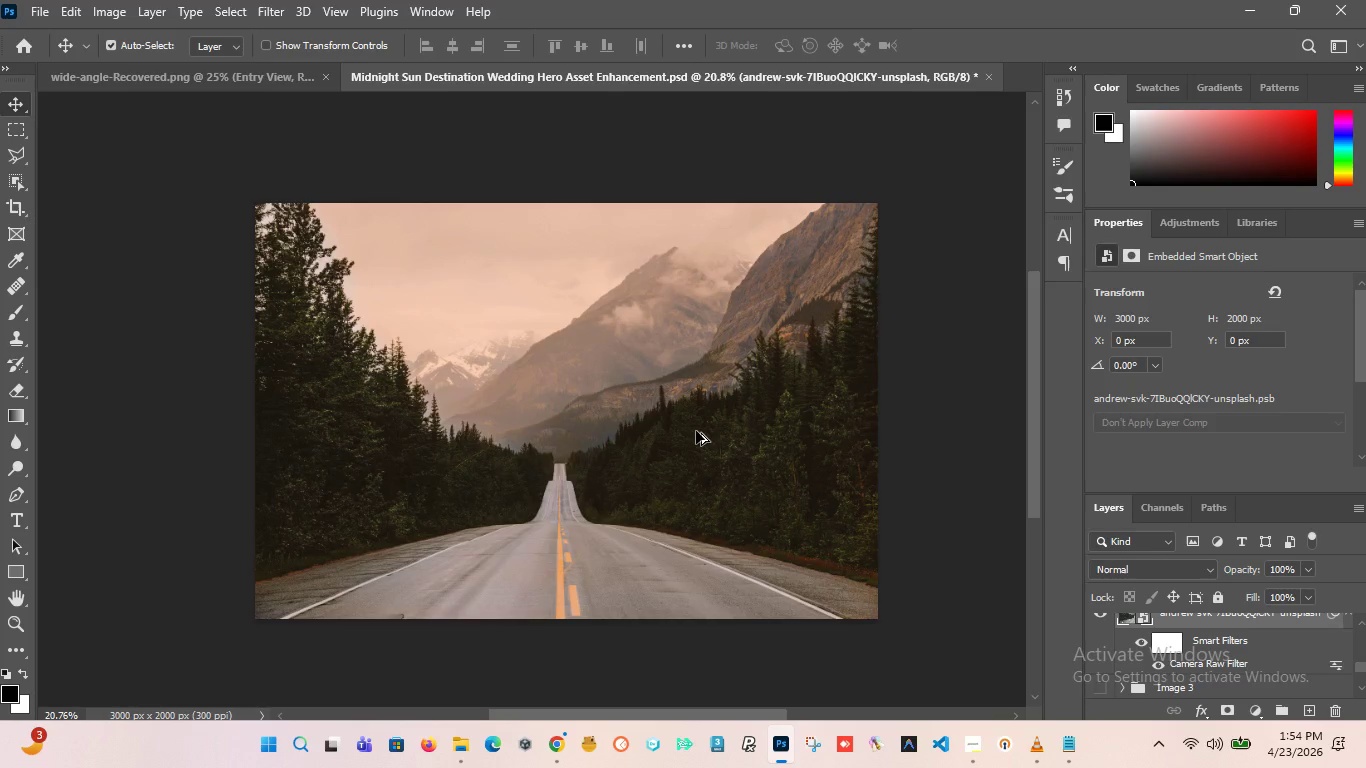 
scroll: coordinate [696, 431], scroll_direction: up, amount: 1.0
 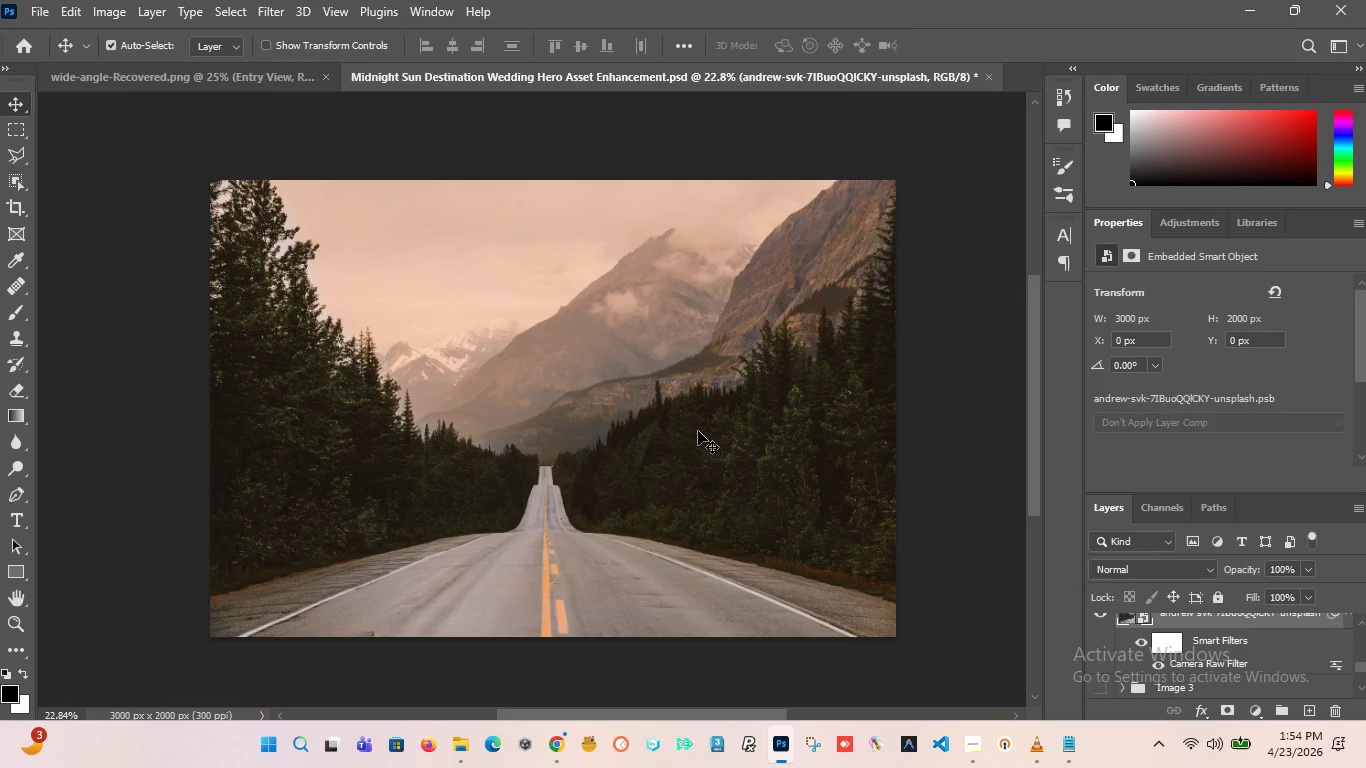 
wait(19.08)
 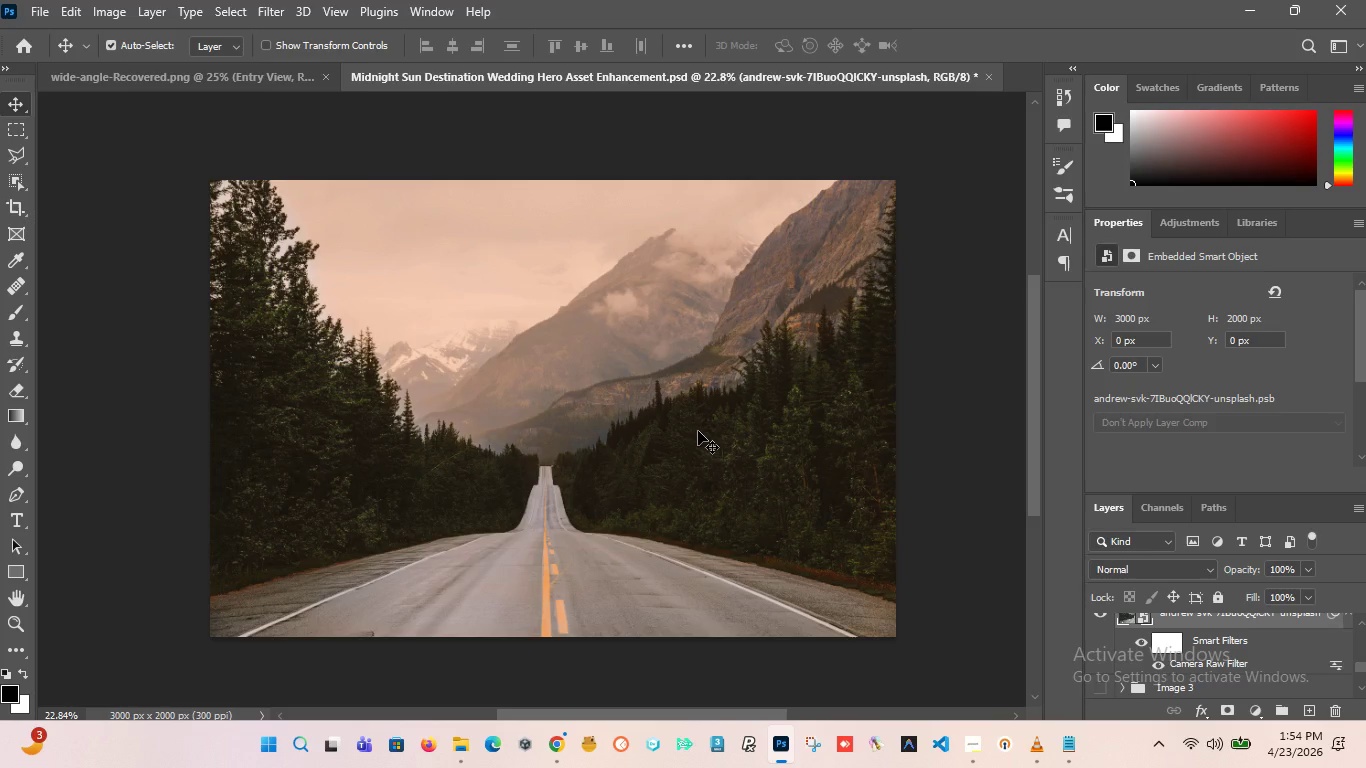 
hold_key(key=AltLeft, duration=3.09)
scroll: coordinate [615, 414], scroll_direction: up, amount: 1.0
 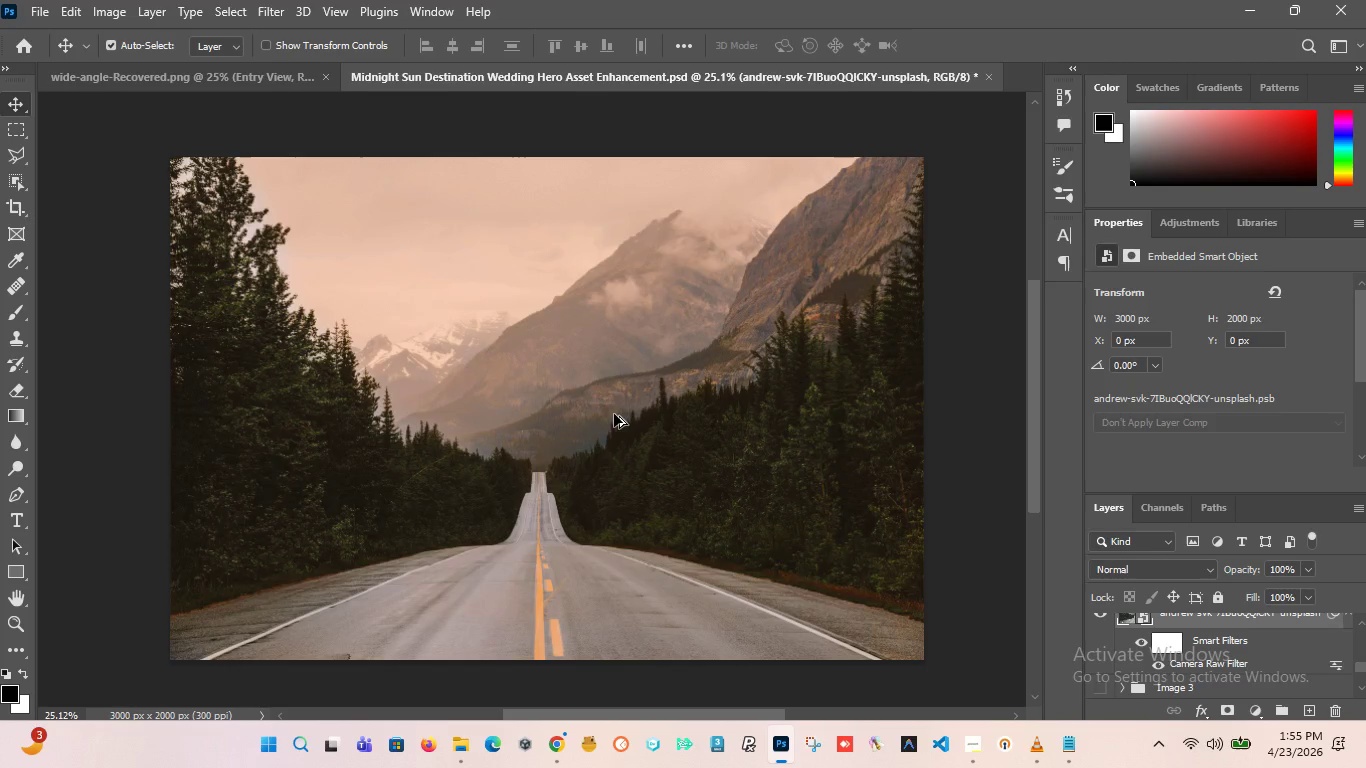 
scroll: coordinate [613, 414], scroll_direction: down, amount: 1.0
 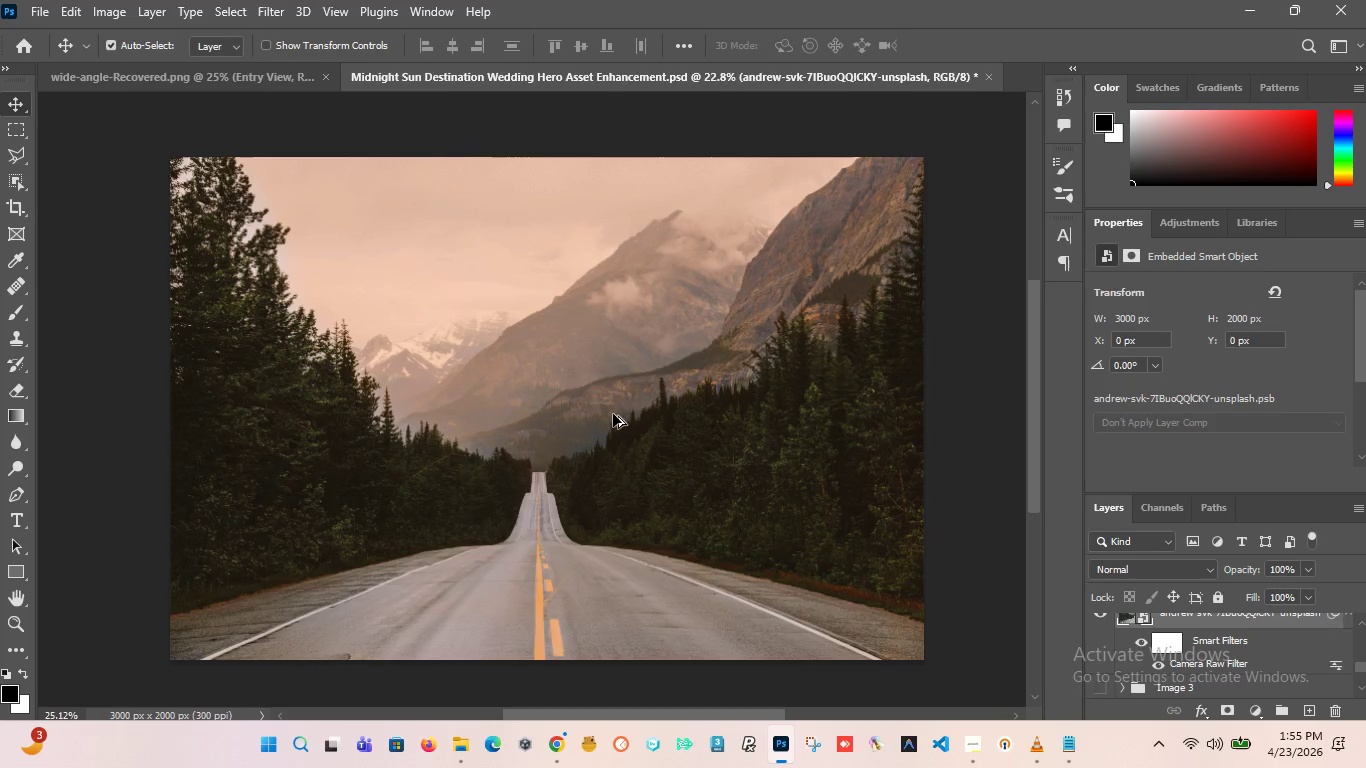 
scroll: coordinate [613, 414], scroll_direction: up, amount: 1.0
 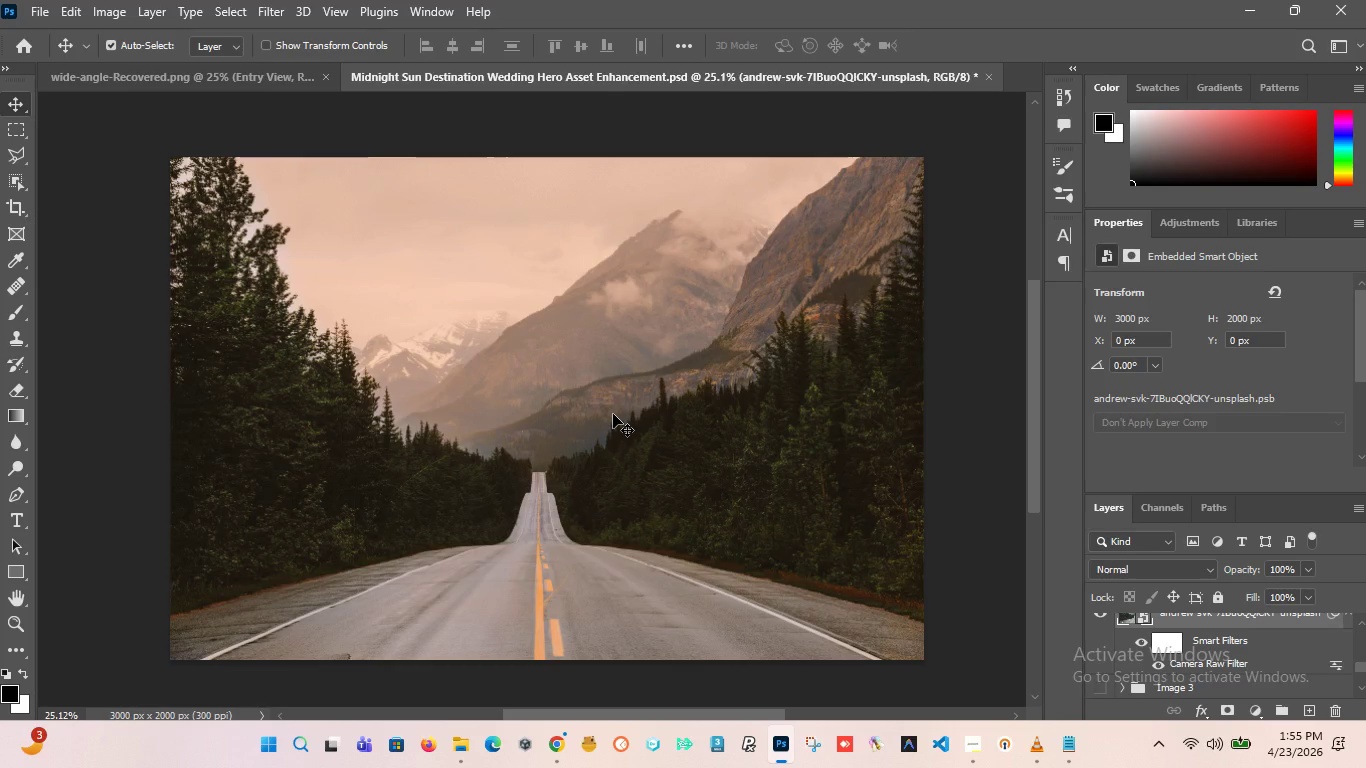 
wait(19.05)
 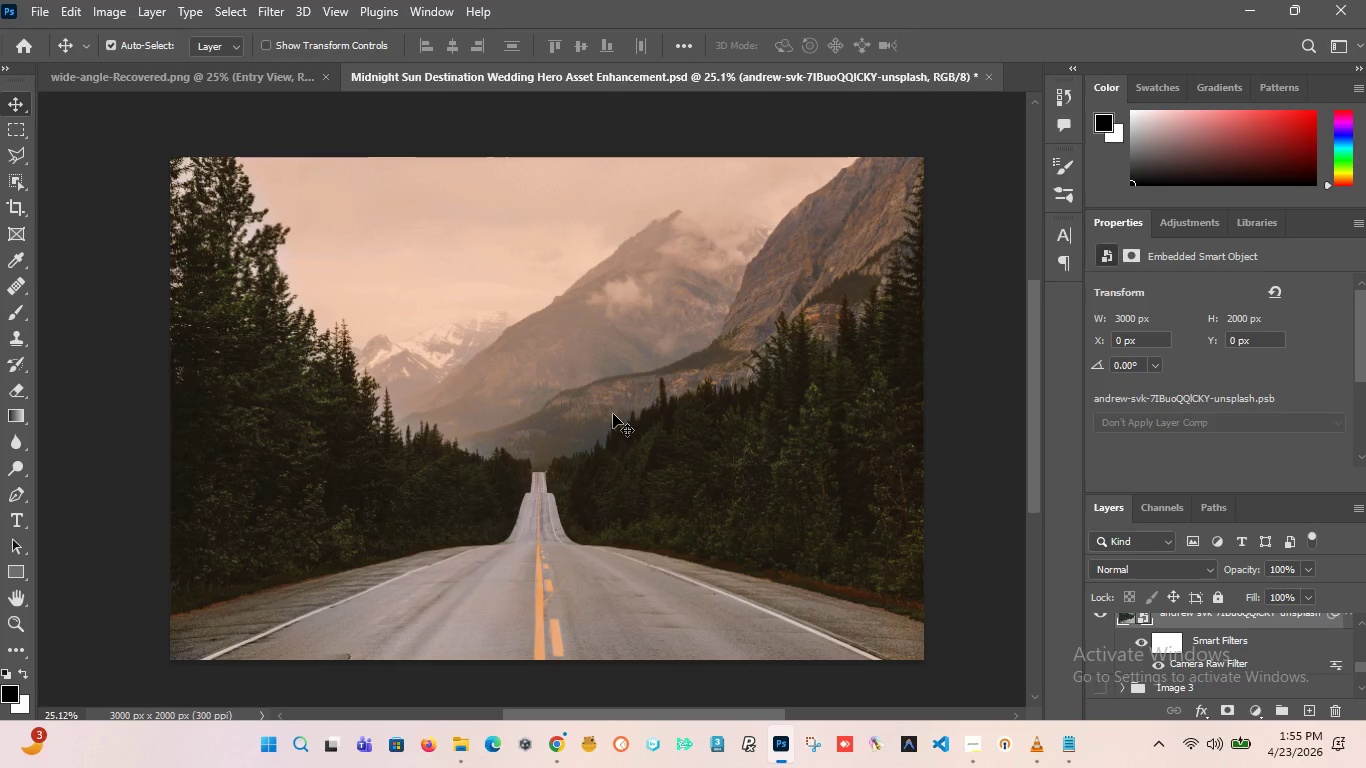 
hold_key(key=AltLeft, duration=1.5)
scroll: coordinate [611, 415], scroll_direction: none, amount: 0.0
 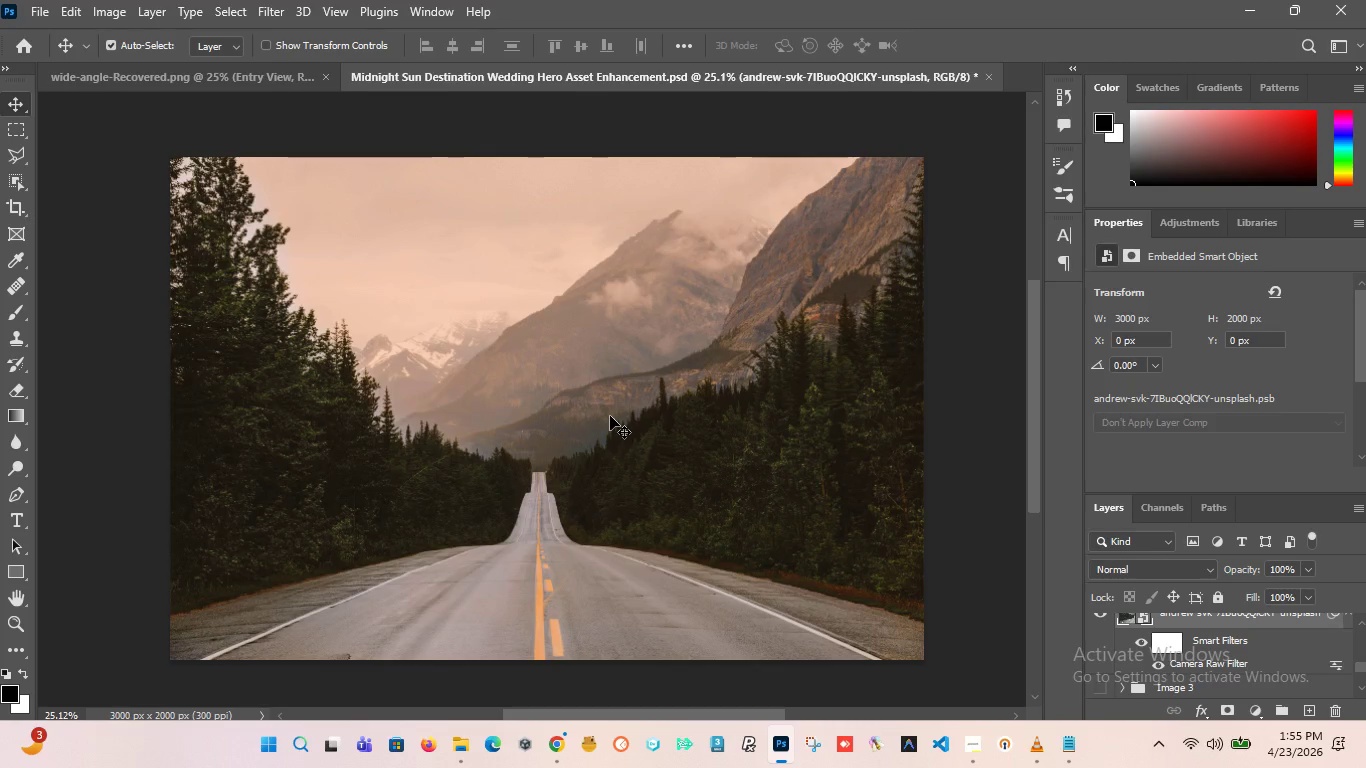 
scroll: coordinate [610, 416], scroll_direction: down, amount: 1.0
 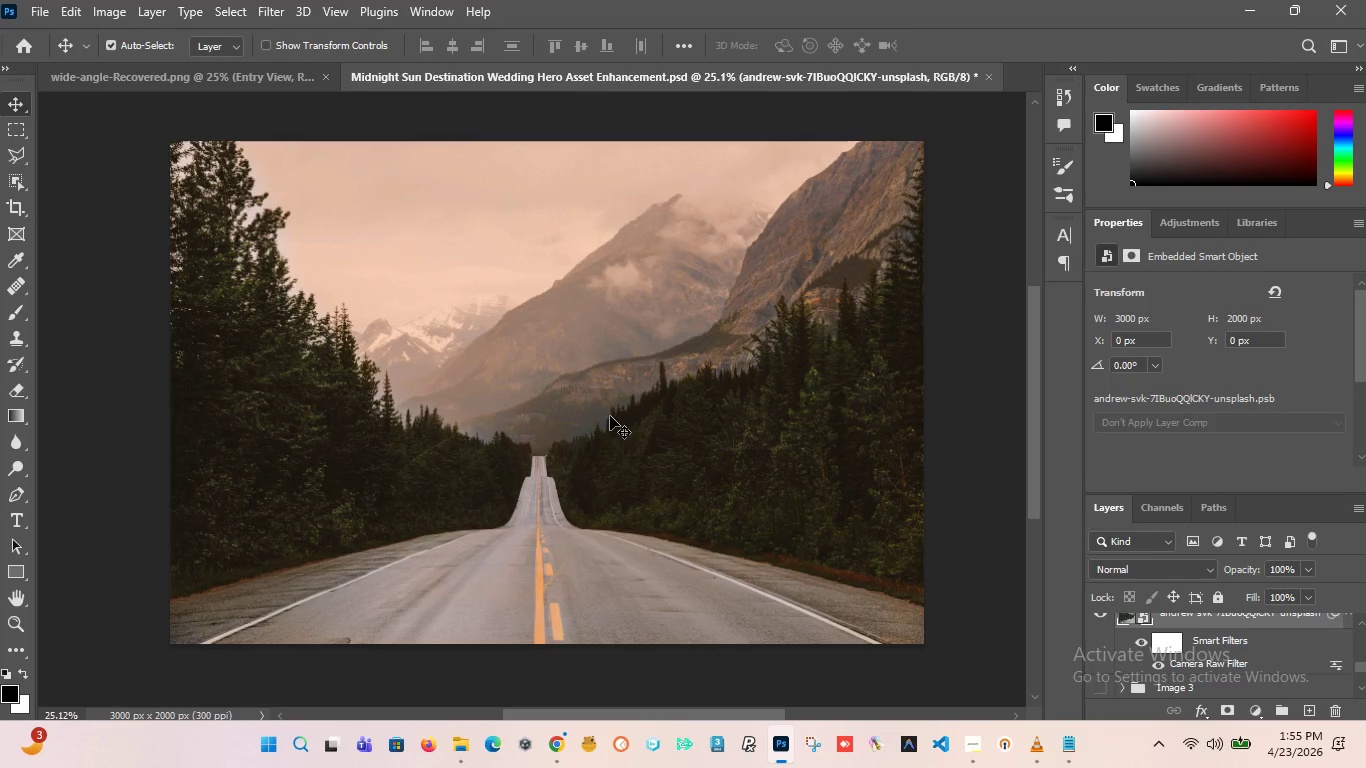 
wait(10.49)
 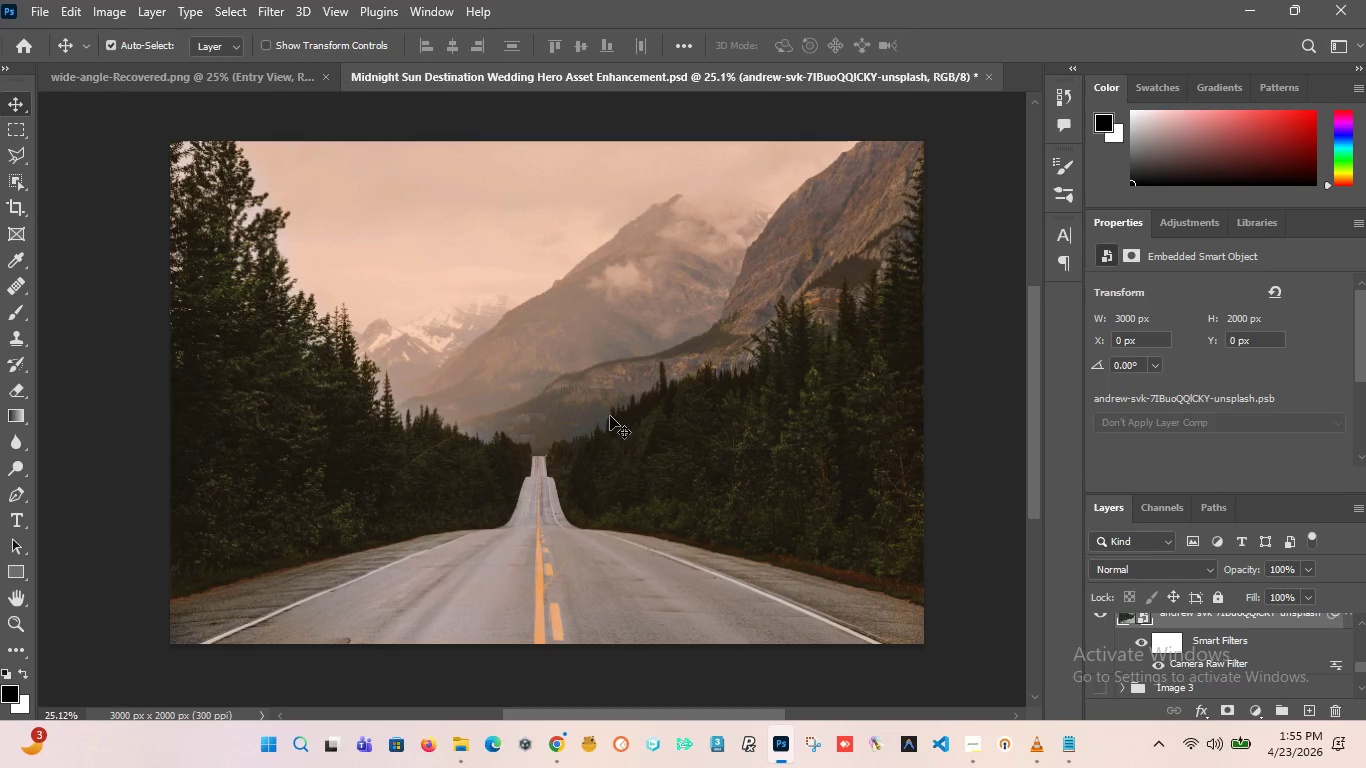 
hold_key(key=AltLeft, duration=1.12)
scroll: coordinate [610, 416], scroll_direction: up, amount: 1.0
 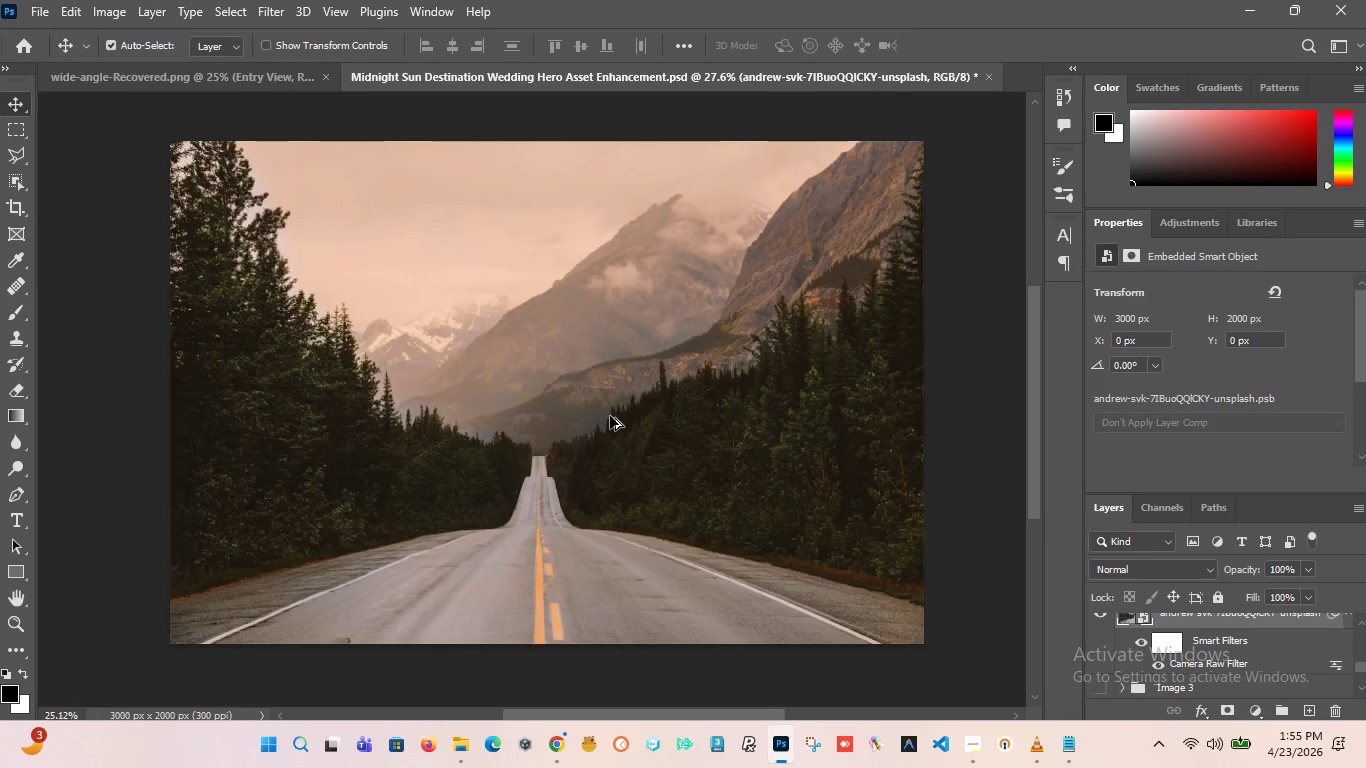 
scroll: coordinate [610, 416], scroll_direction: down, amount: 2.0
 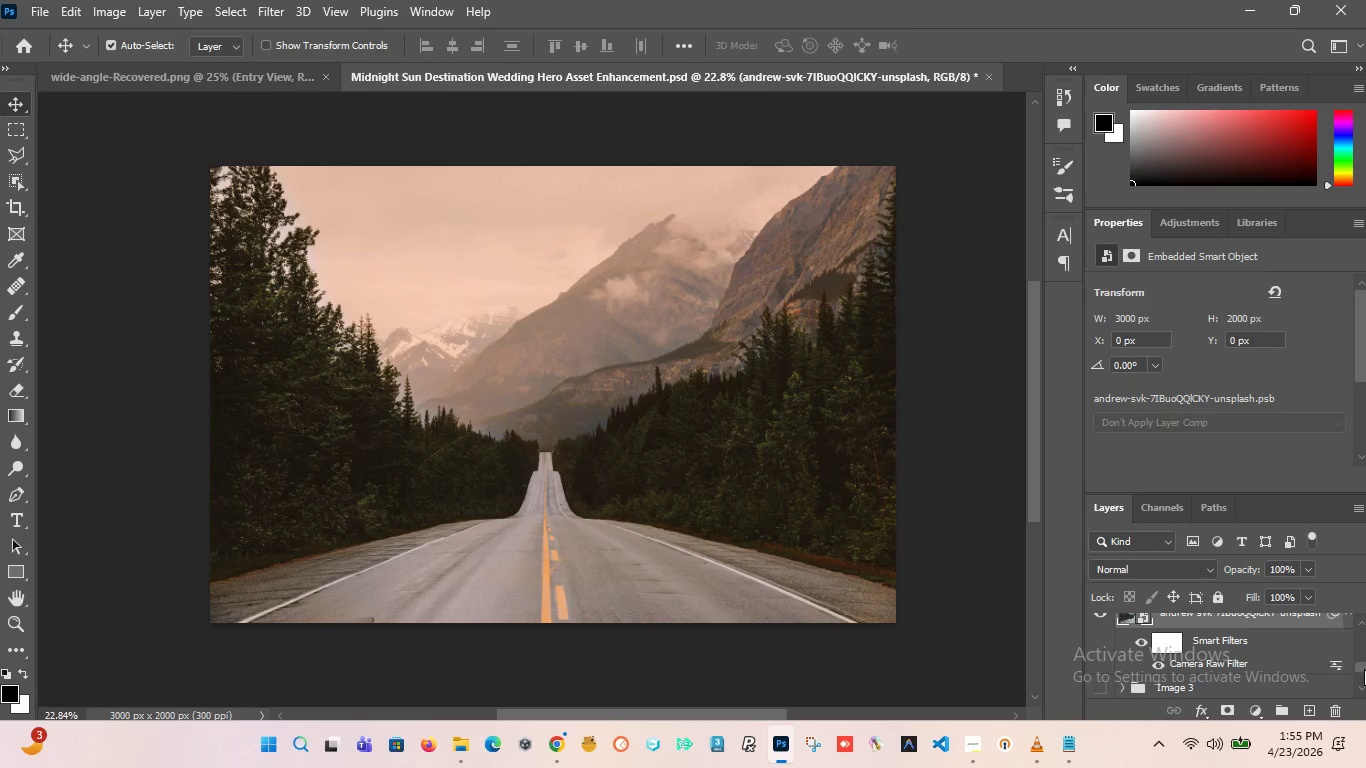 
left_click_drag(start_coordinate=[1363, 670], to_coordinate=[1363, 620])
 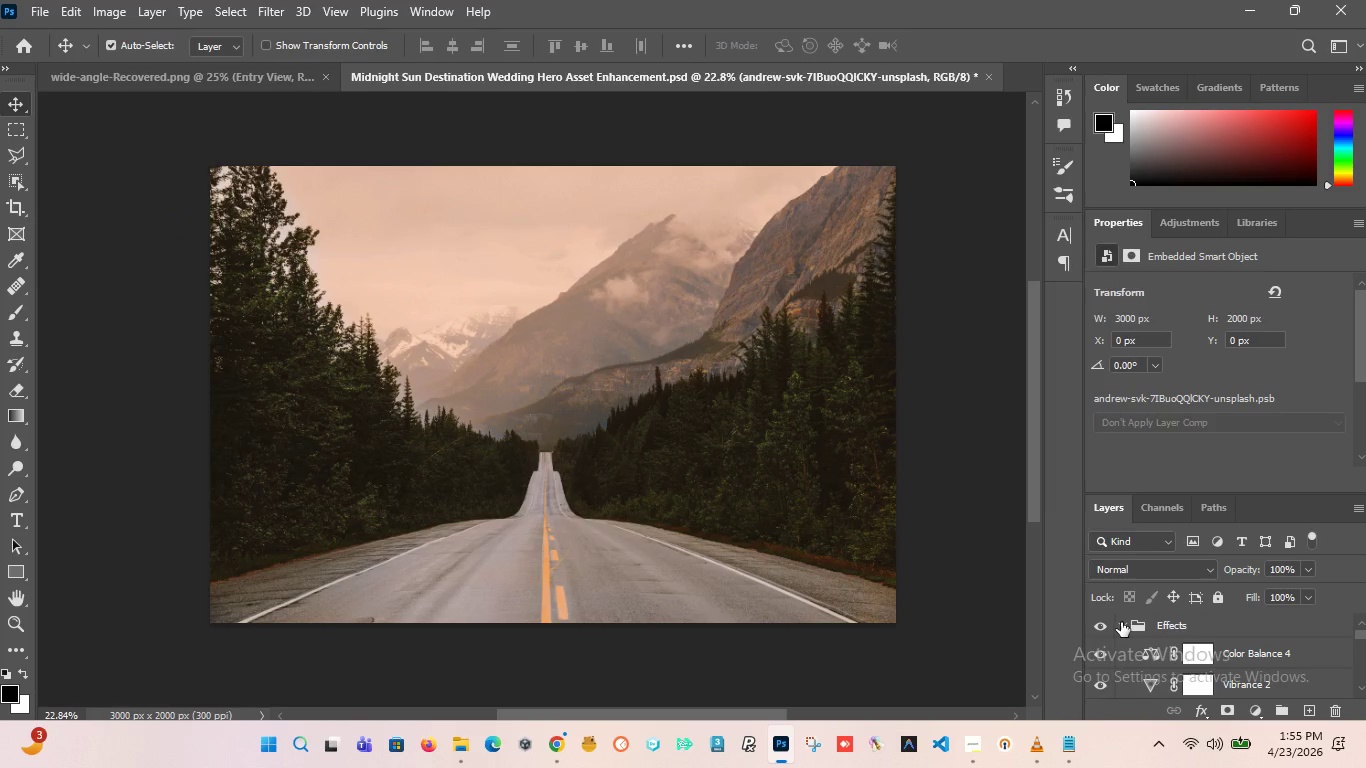 
left_click([1121, 622])
 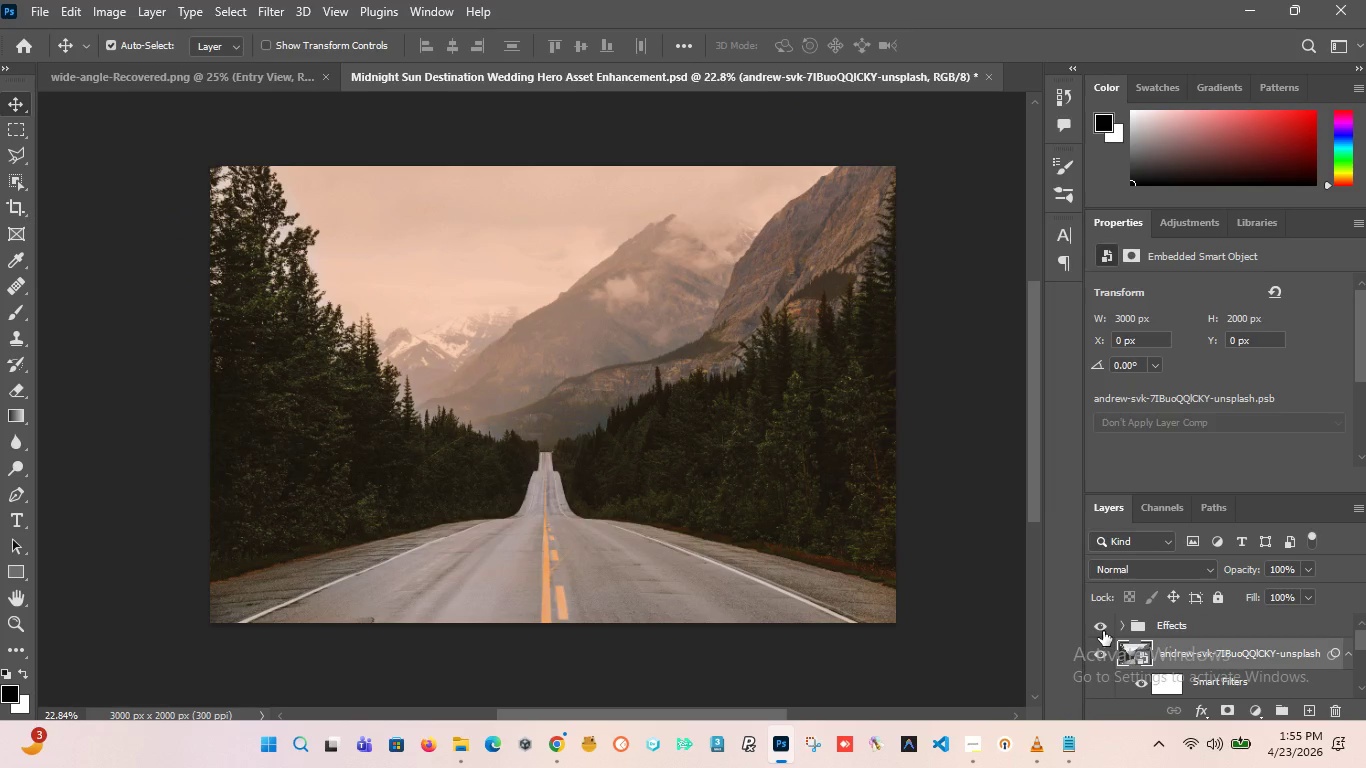 
left_click([1103, 628])
 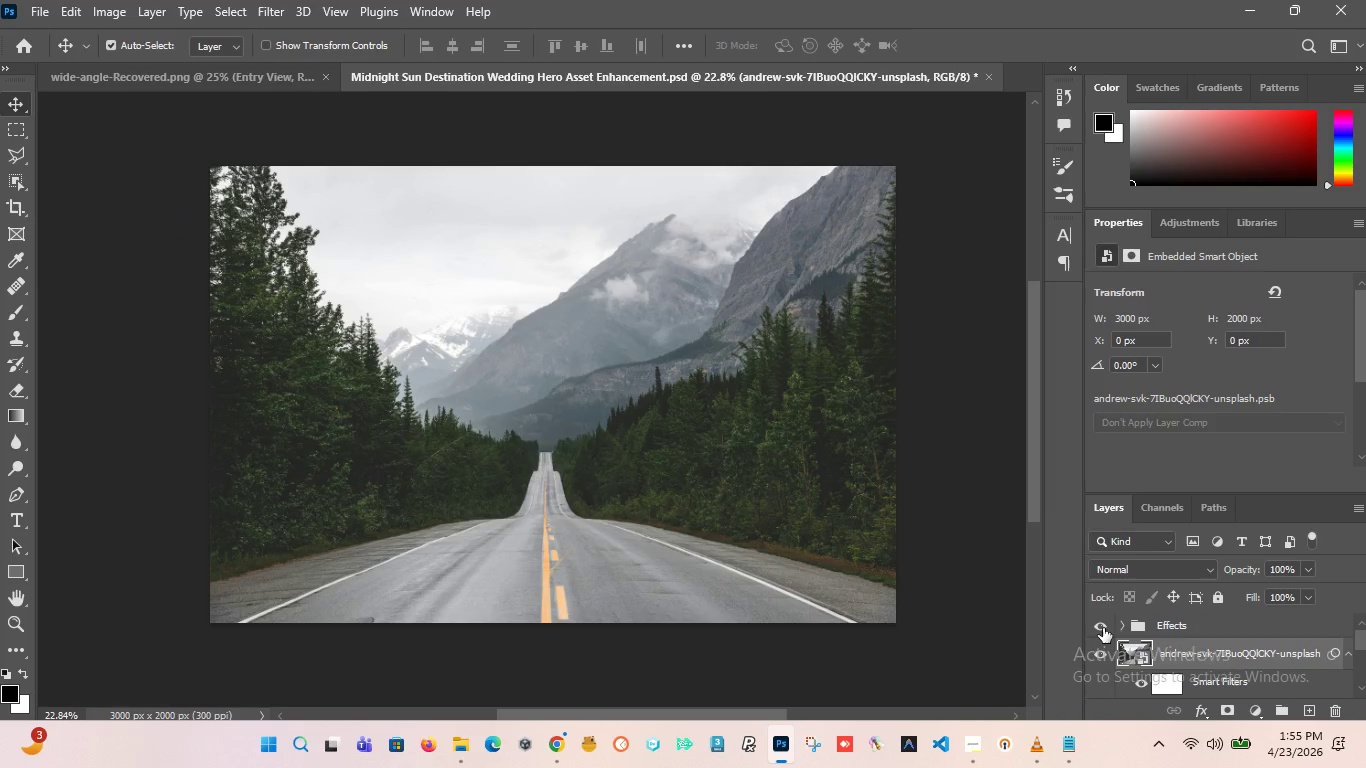 
left_click([1103, 628])
 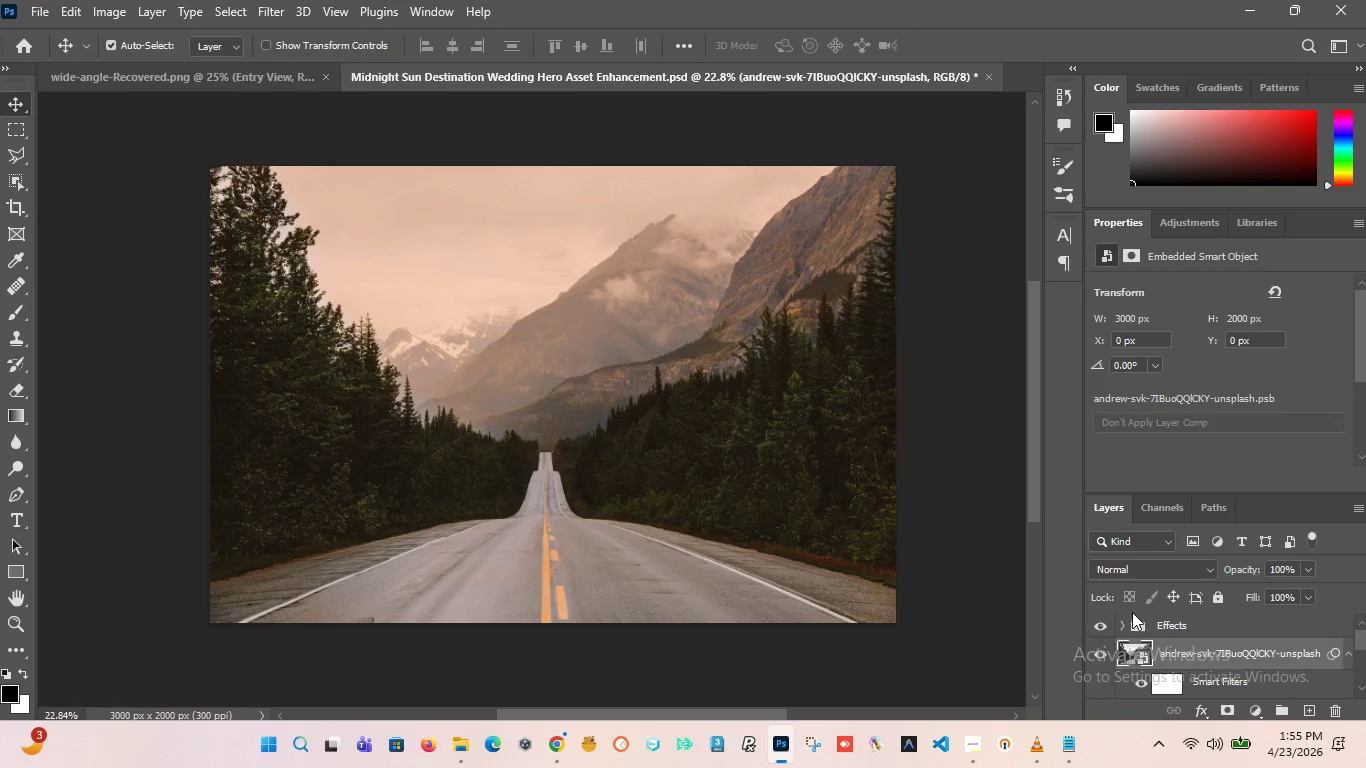 
left_click([1120, 622])
 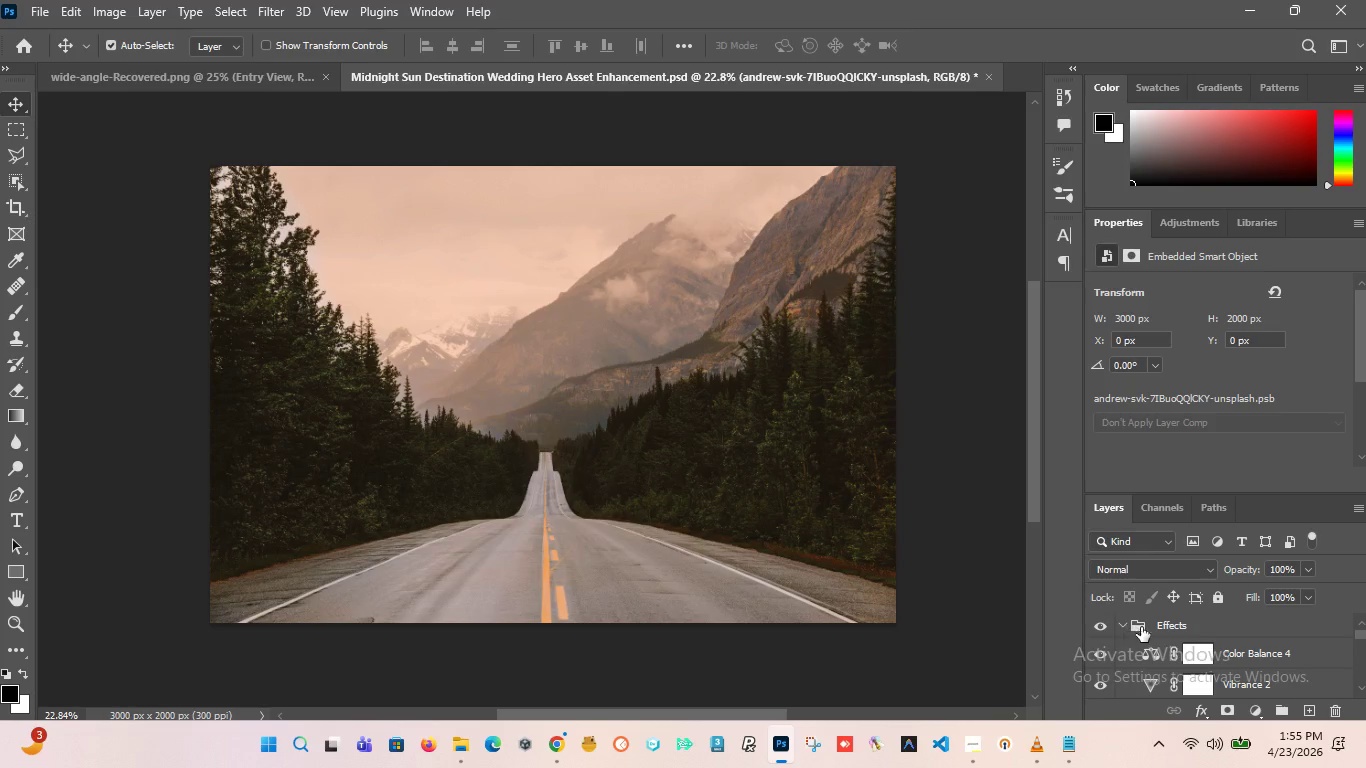 
scroll: coordinate [1203, 647], scroll_direction: down, amount: 1.0
 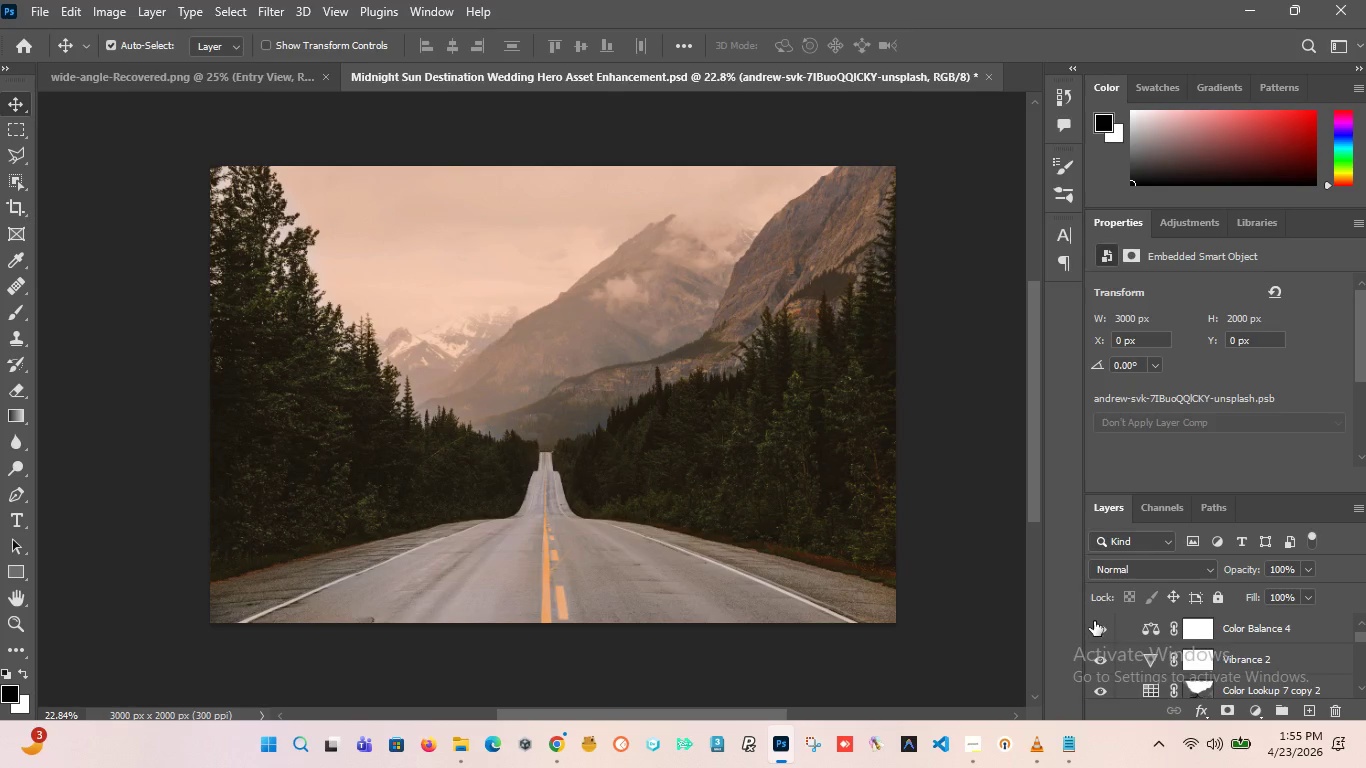 
left_click([1095, 622])
 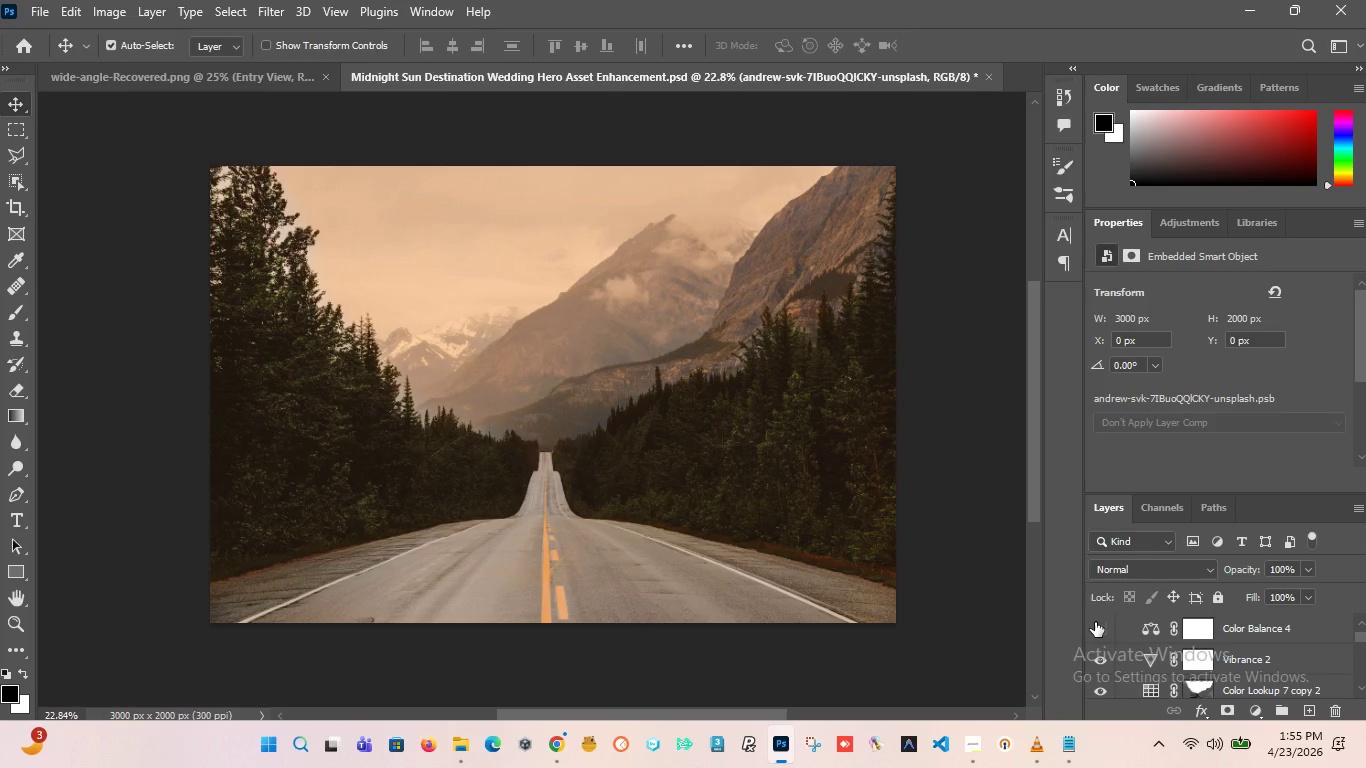 
left_click([1095, 622])
 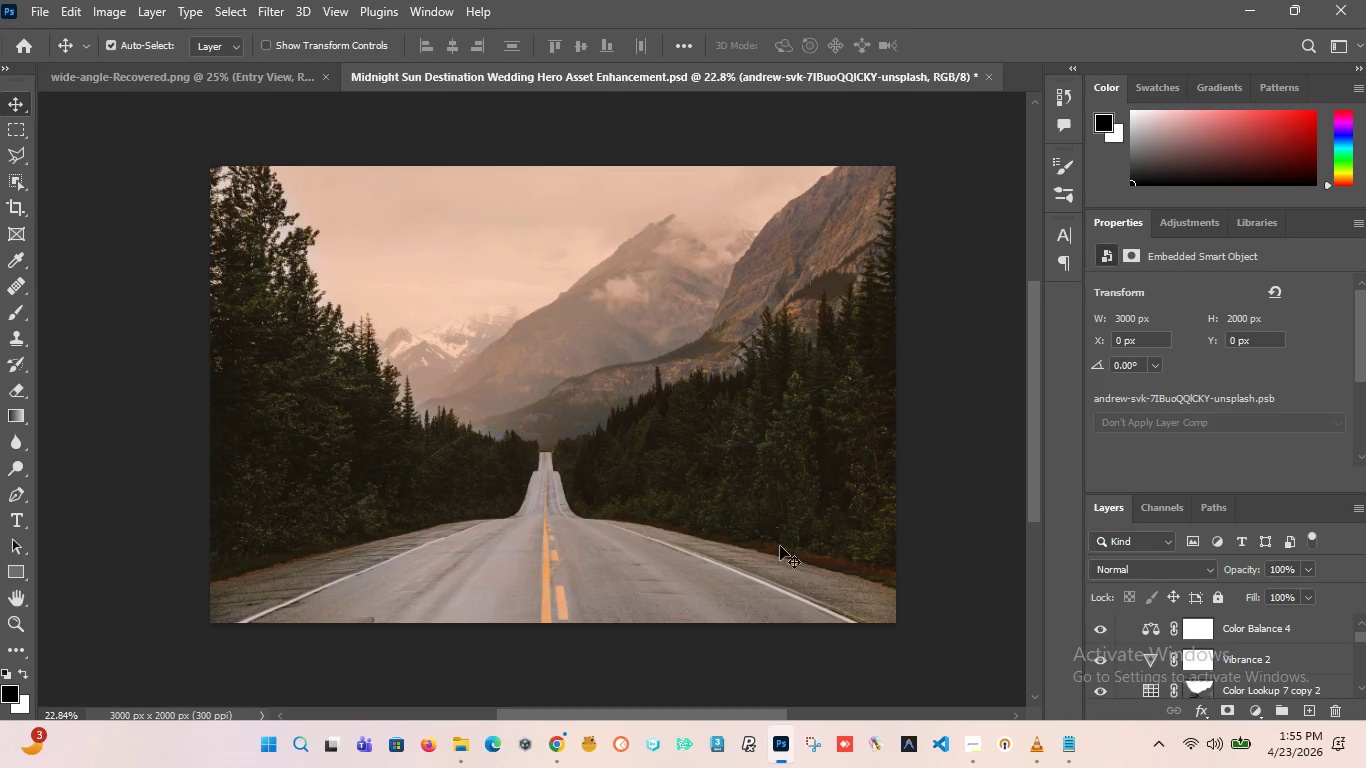 
wait(6.38)
 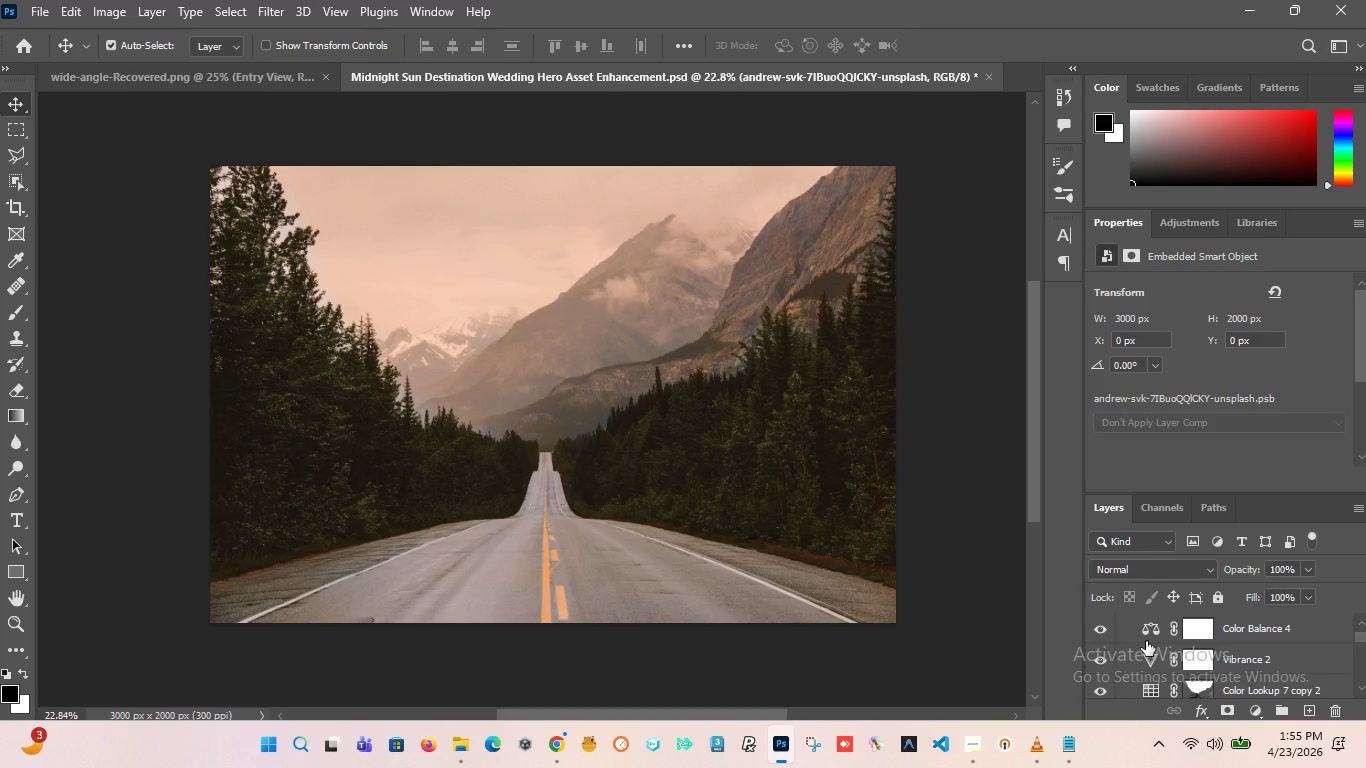 
scroll: coordinate [1178, 656], scroll_direction: up, amount: 5.0
 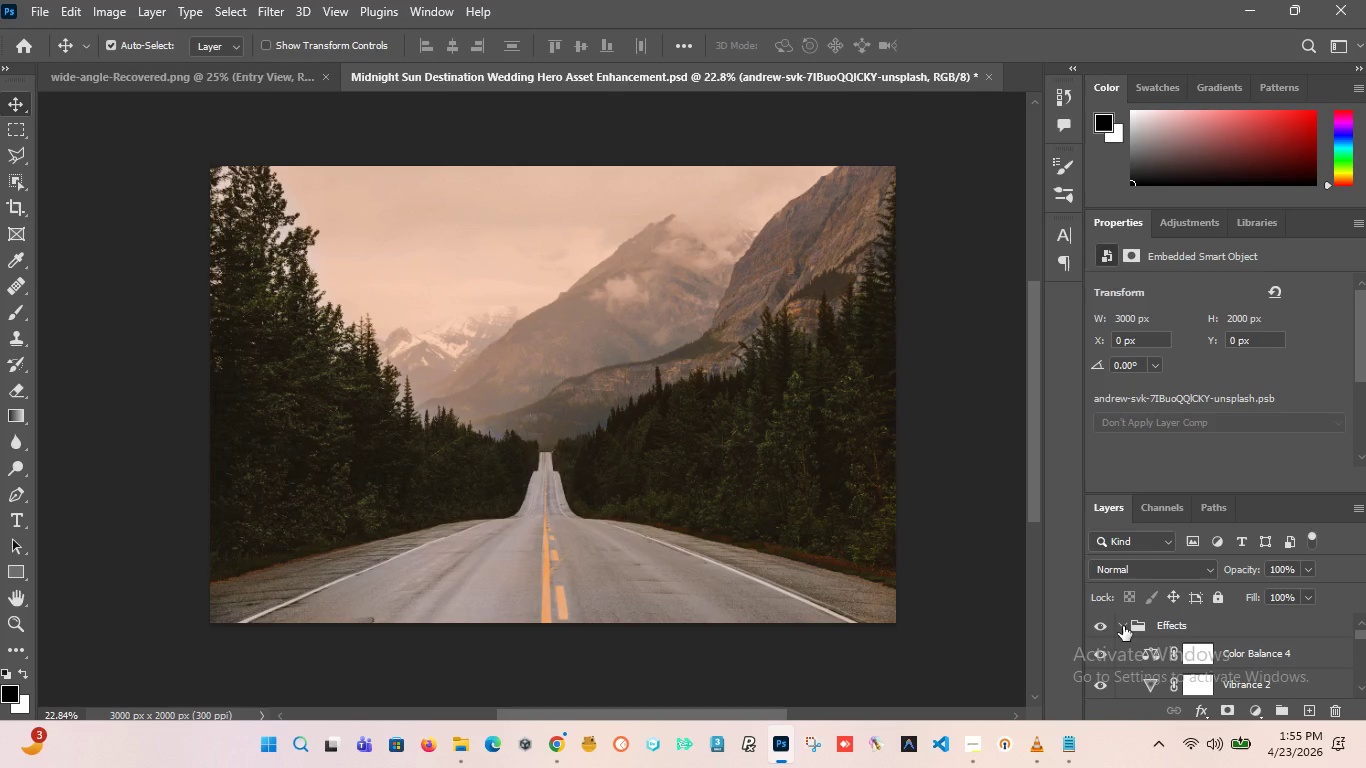 
left_click([1123, 626])
 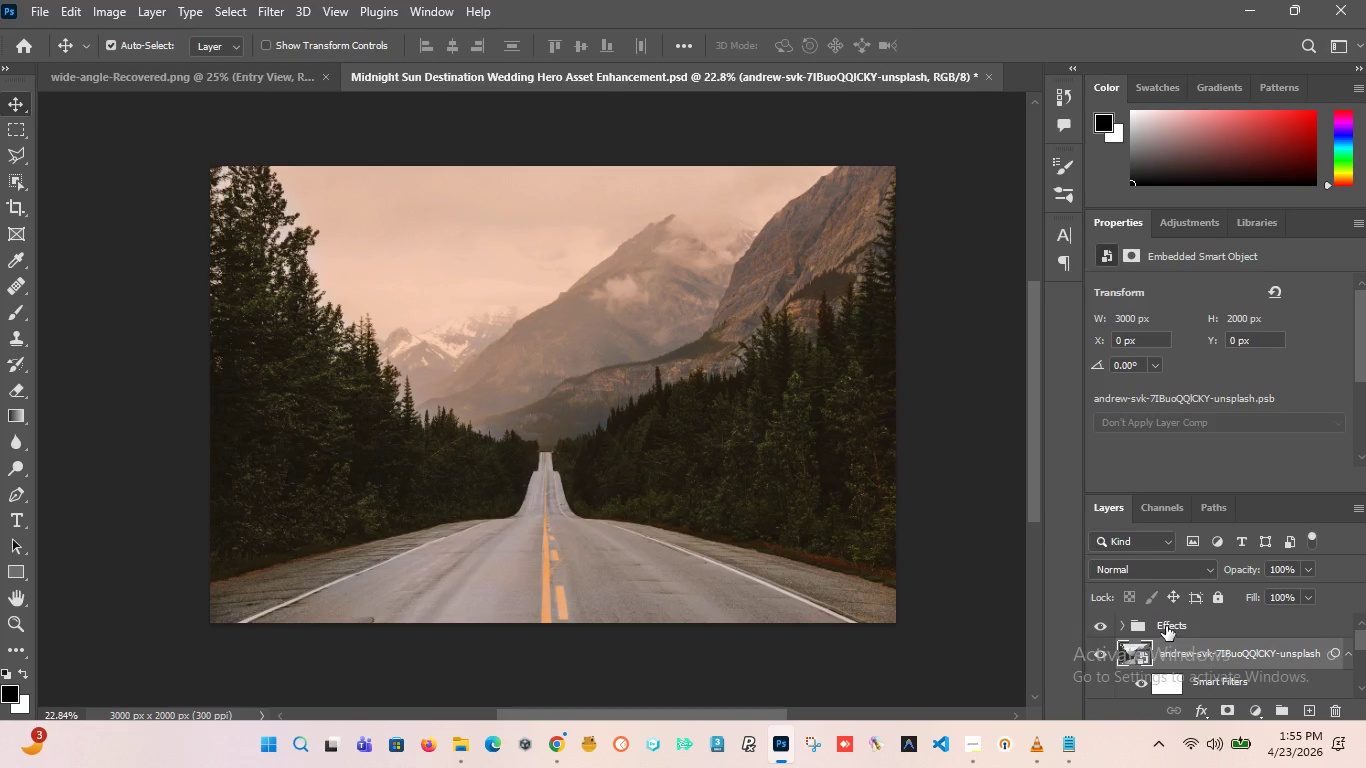 
left_click([1166, 626])
 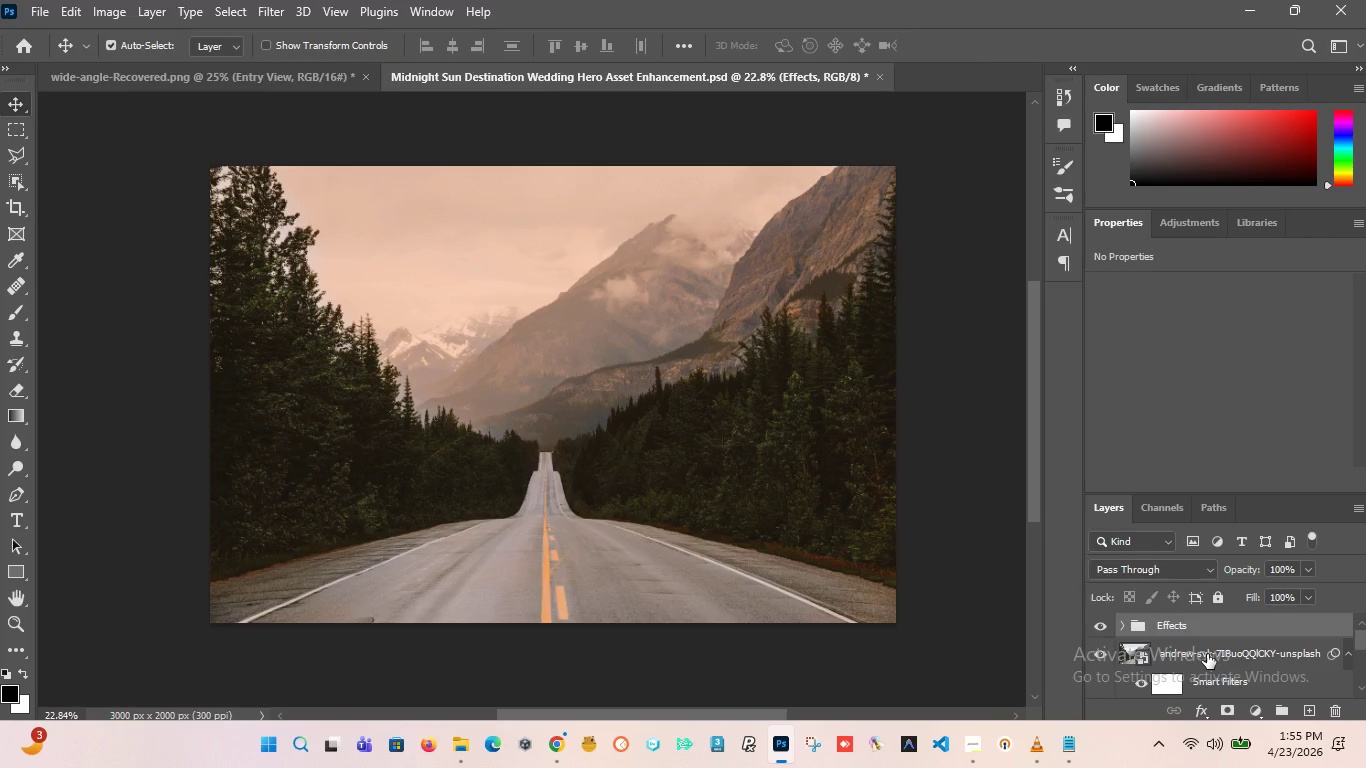 
hold_key(key=ControlLeft, duration=0.55)
left_click([1207, 654])
 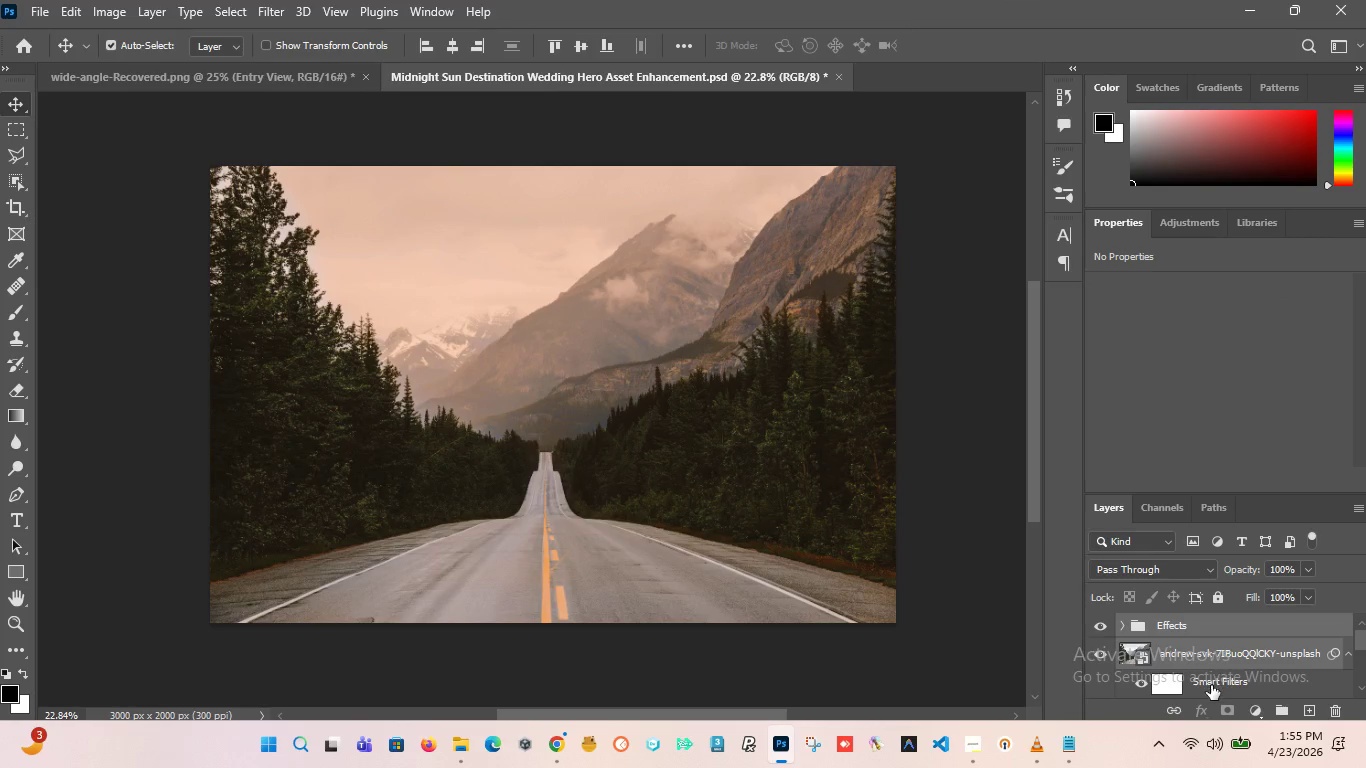 
key(Control+G)
 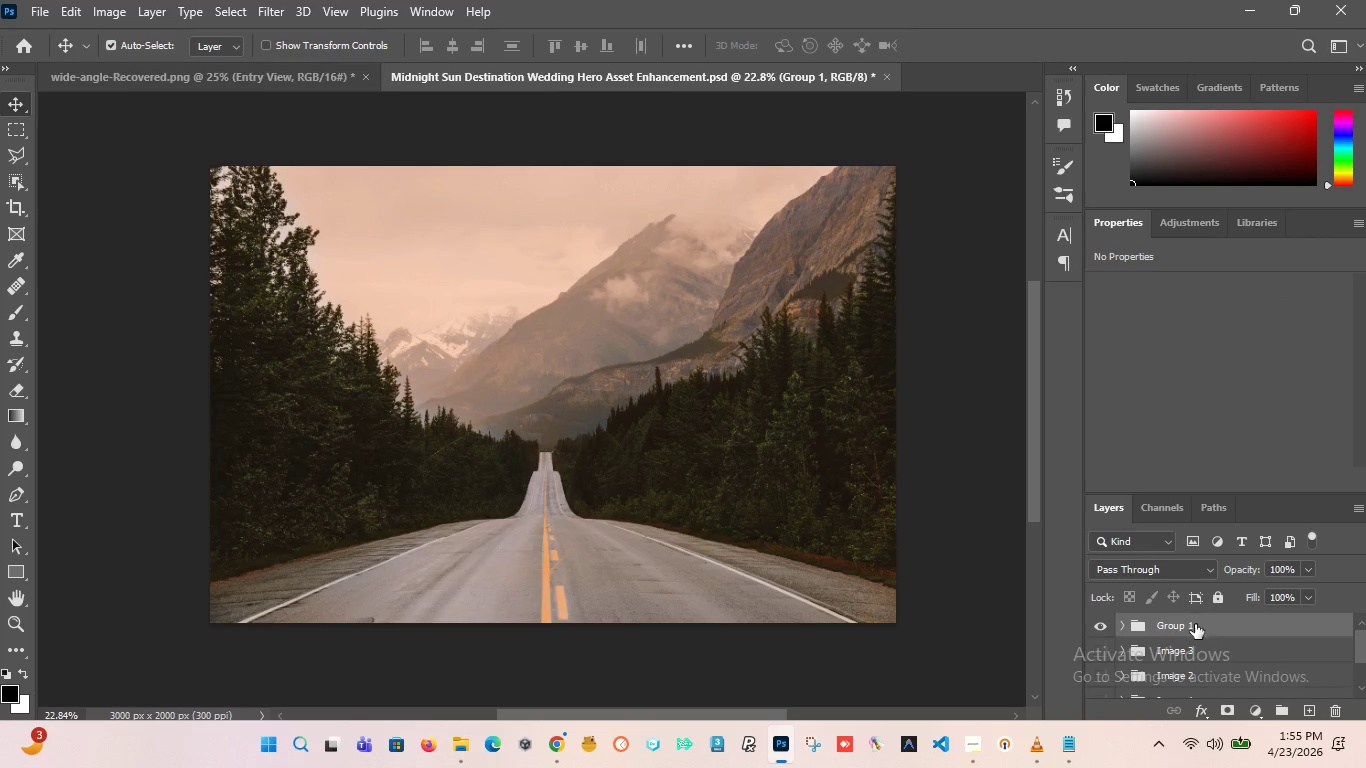 
double_click([1179, 632])
 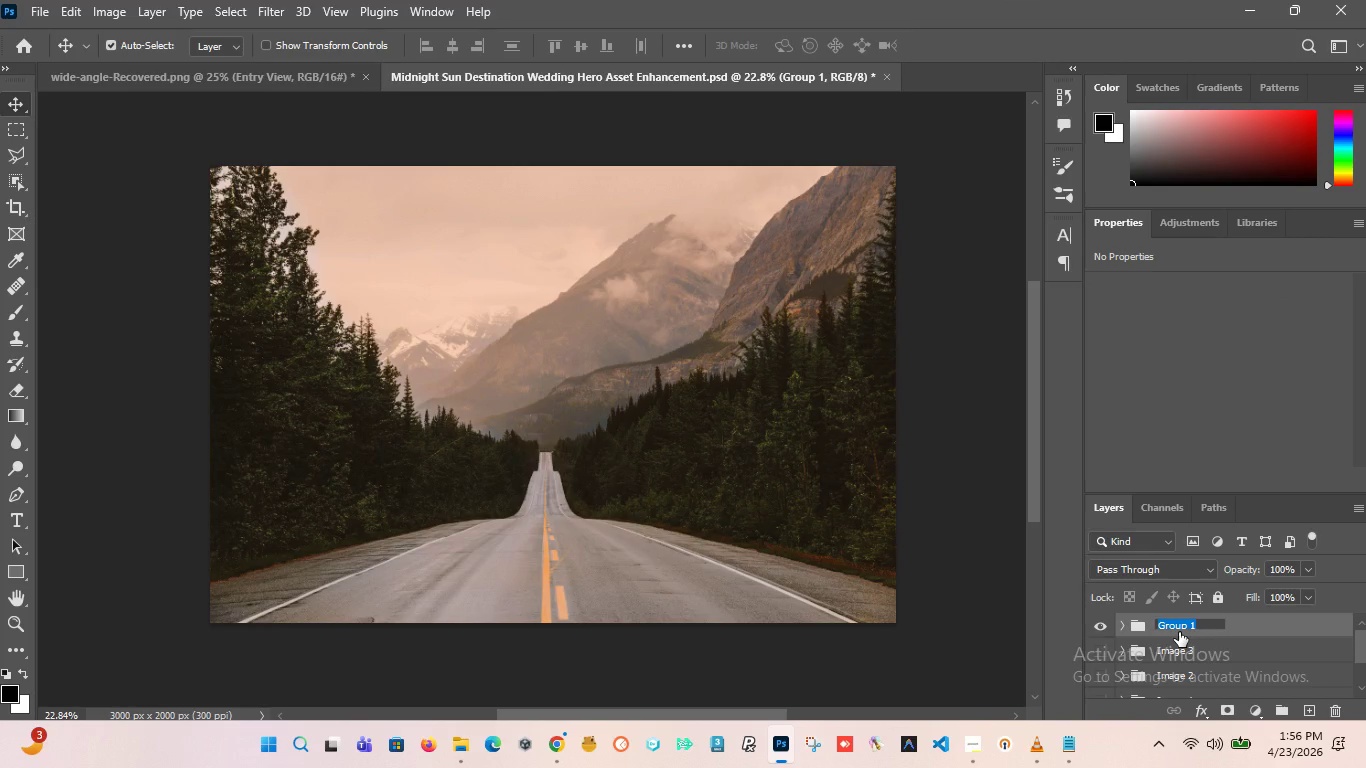 
key(Backspace)
type(Image 4)
 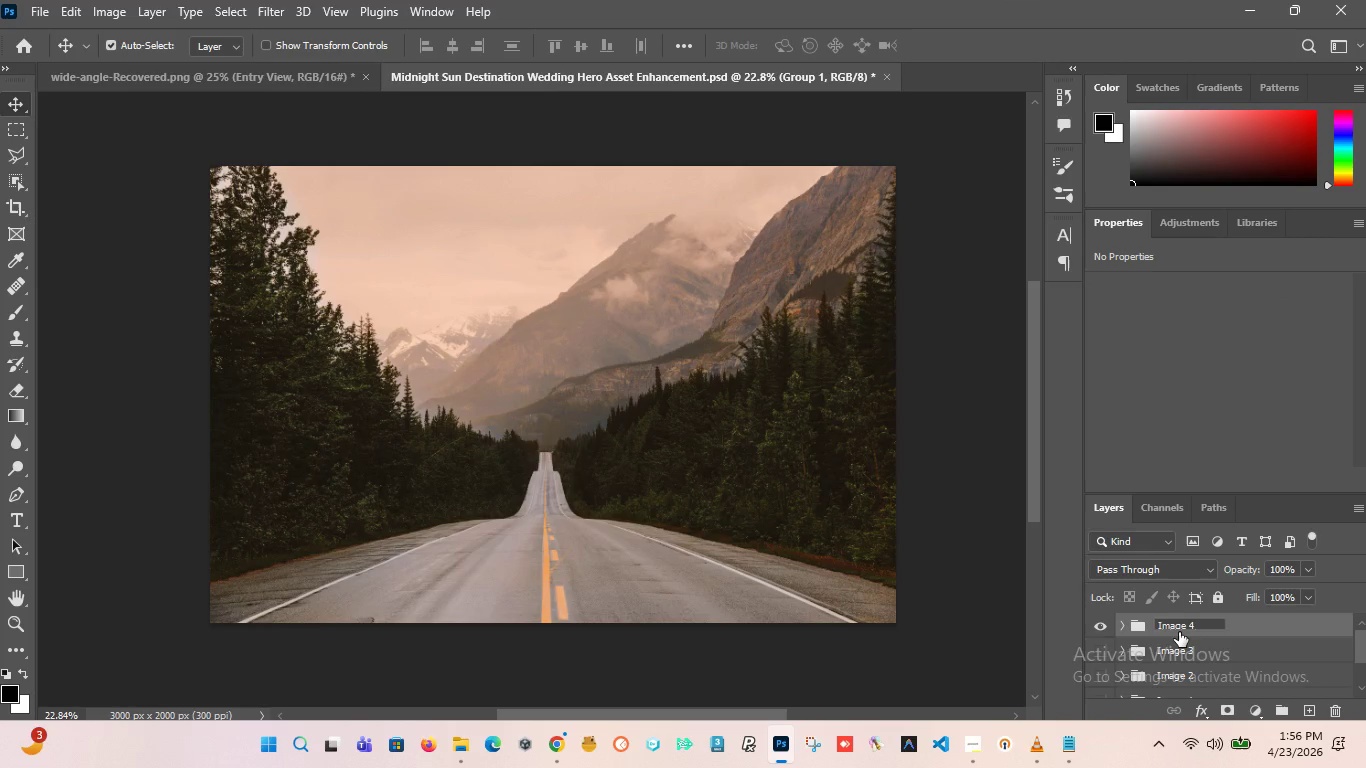 
key(Enter)
 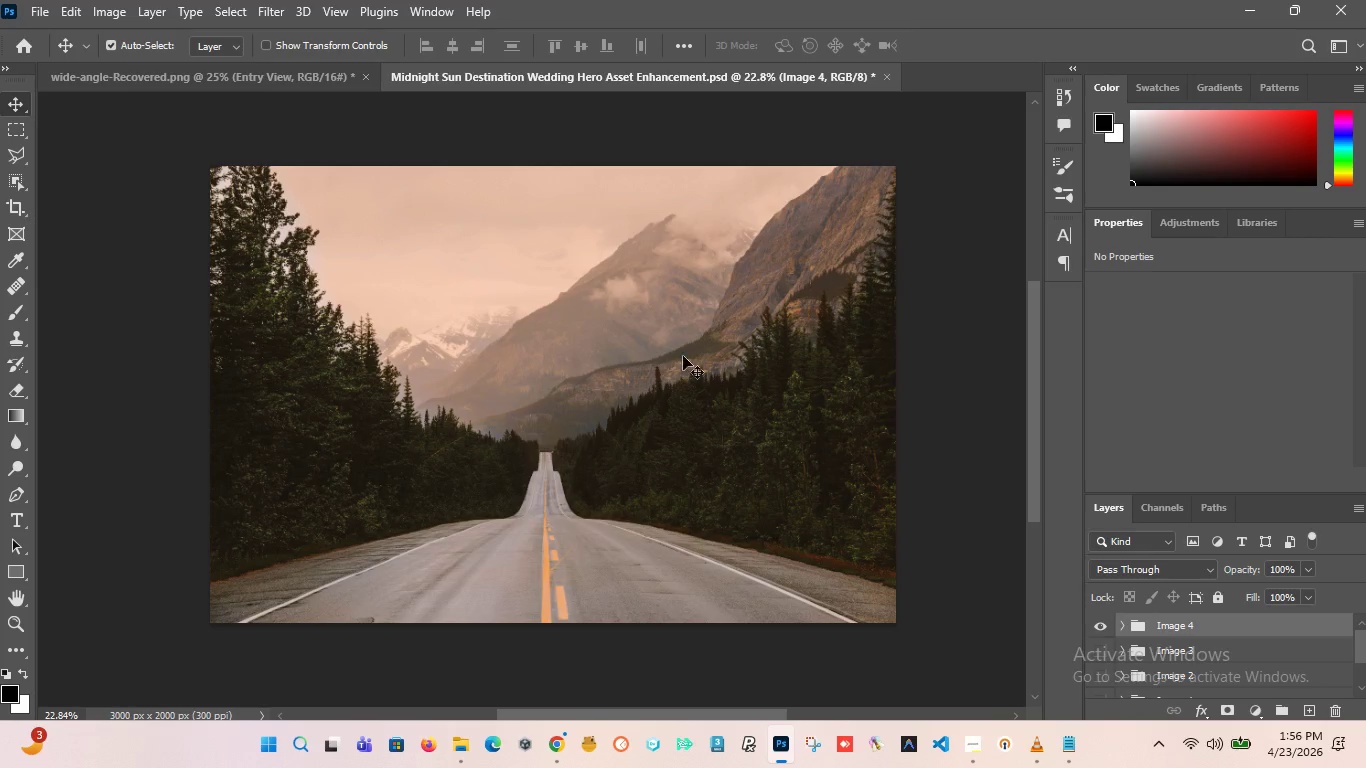 
hold_key(key=AltLeft, duration=6.09)
scroll: coordinate [632, 362], scroll_direction: down, amount: 2.0
 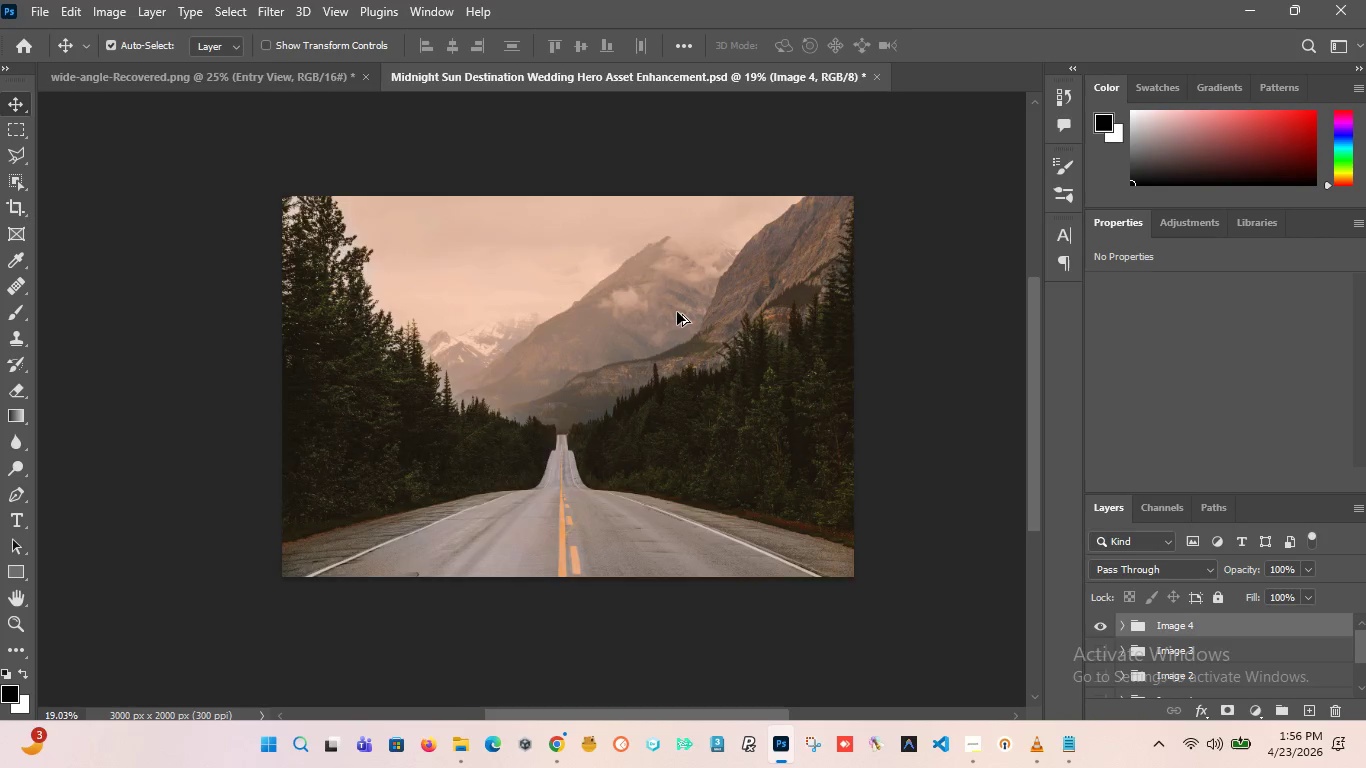 
scroll: coordinate [696, 304], scroll_direction: up, amount: 3.0
 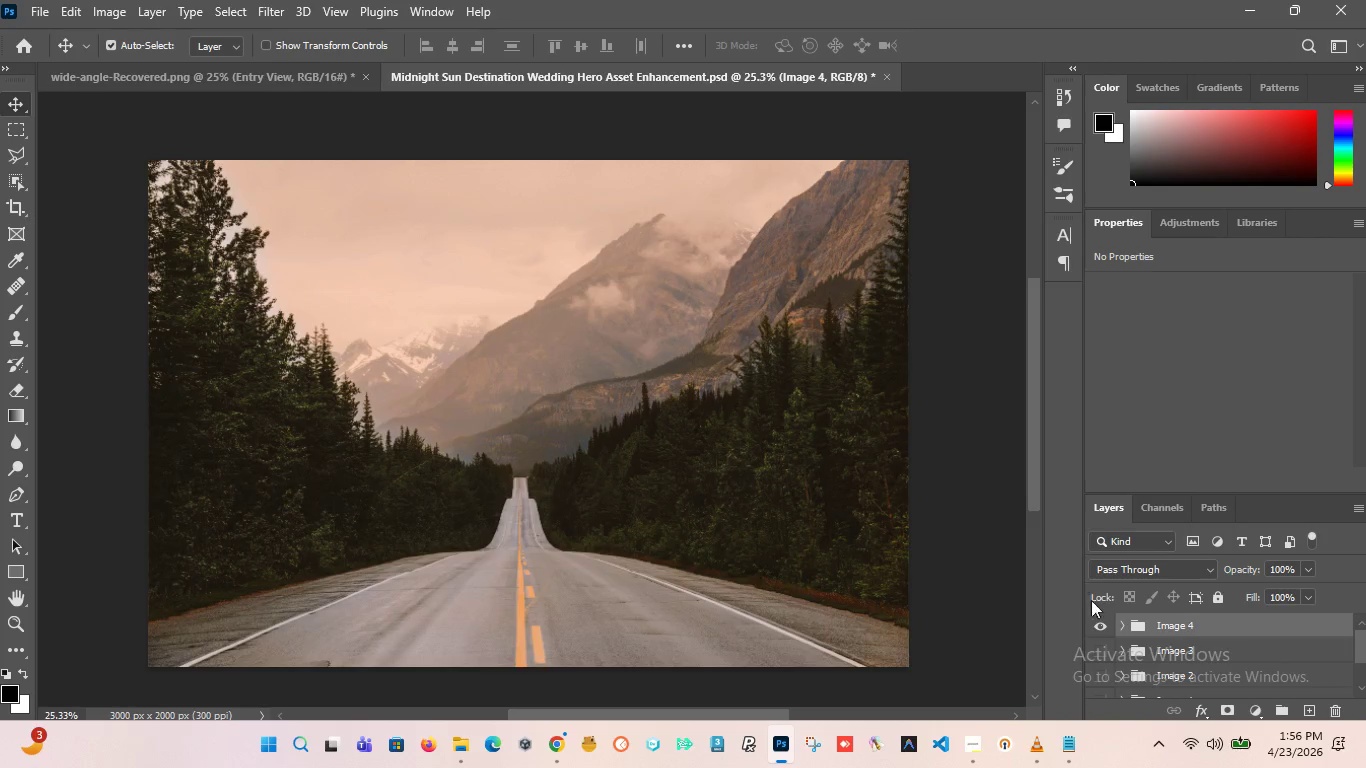 
left_click([45, 9])
 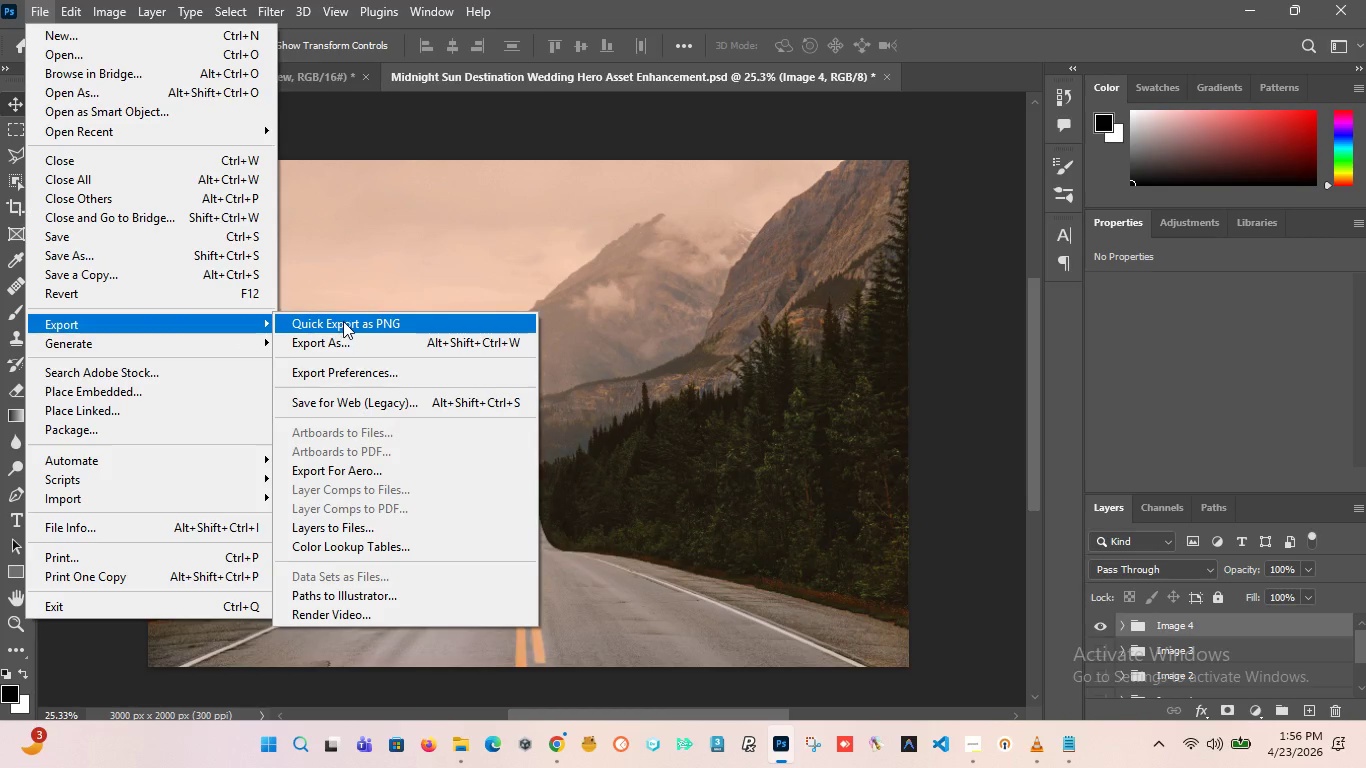 
wait(6.59)
 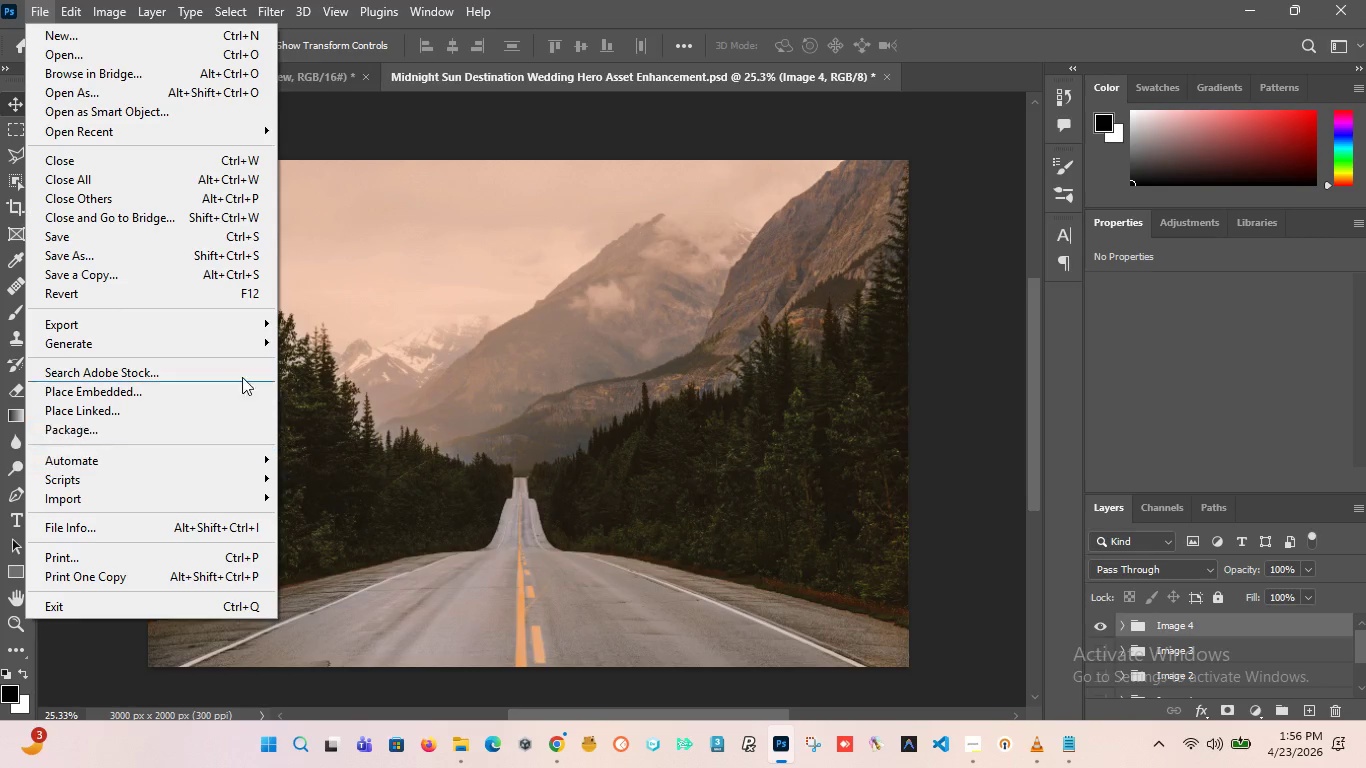 
left_click([182, 276])
 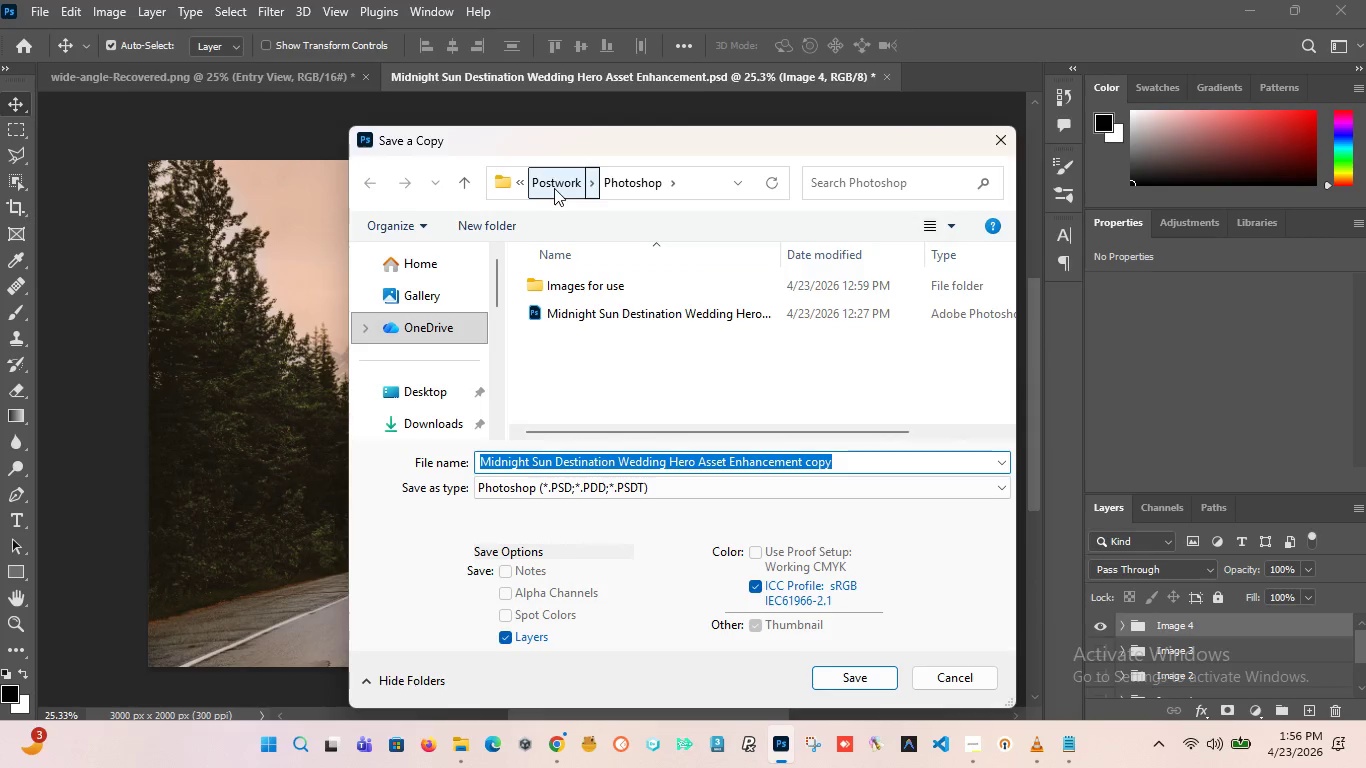 
double_click([556, 285])
 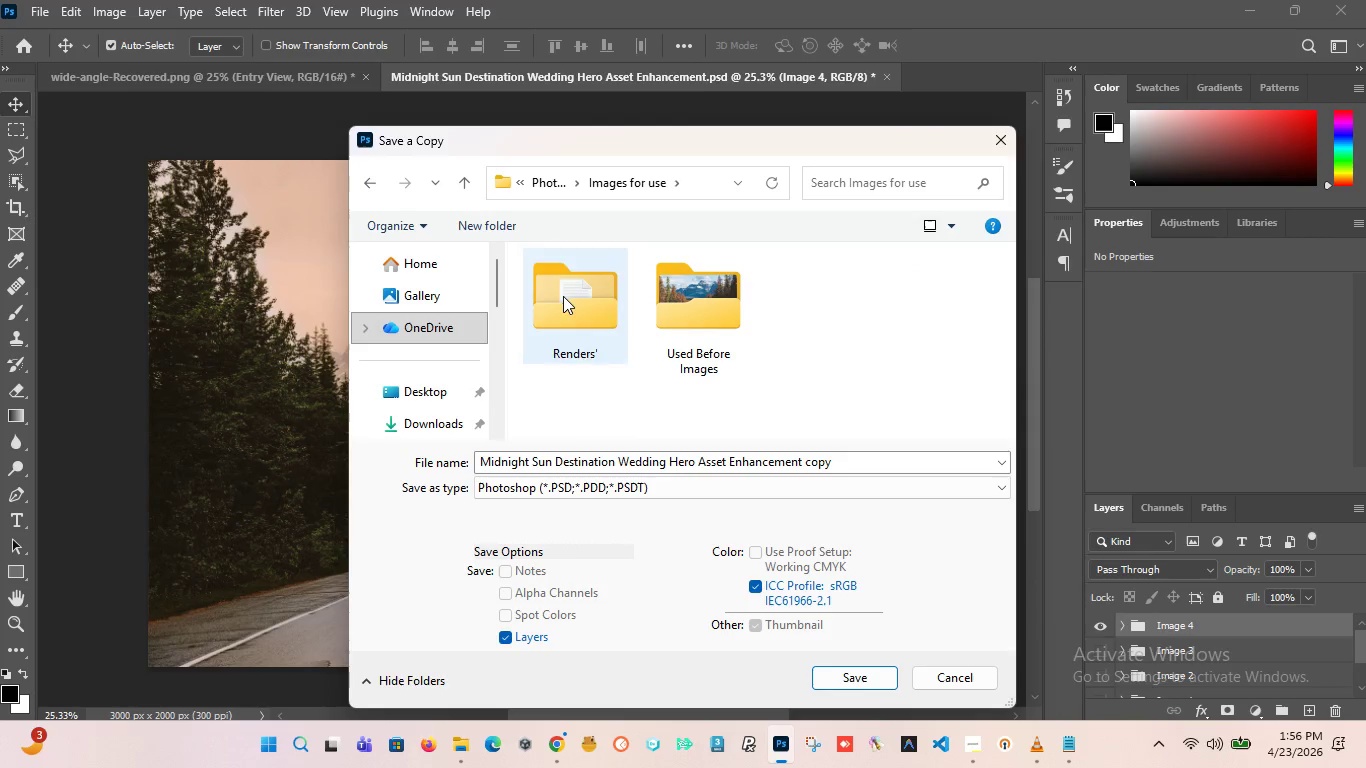 
double_click([563, 296])
 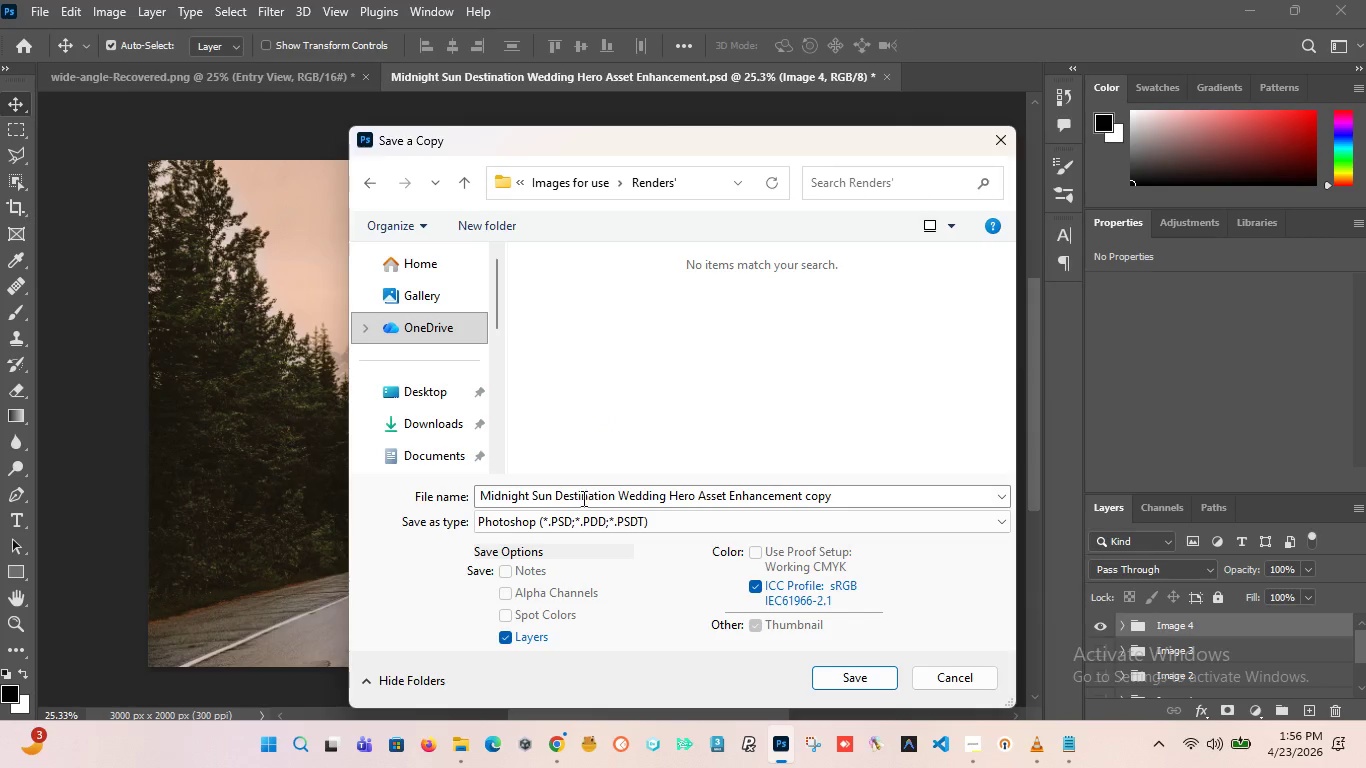 
left_click([578, 519])
 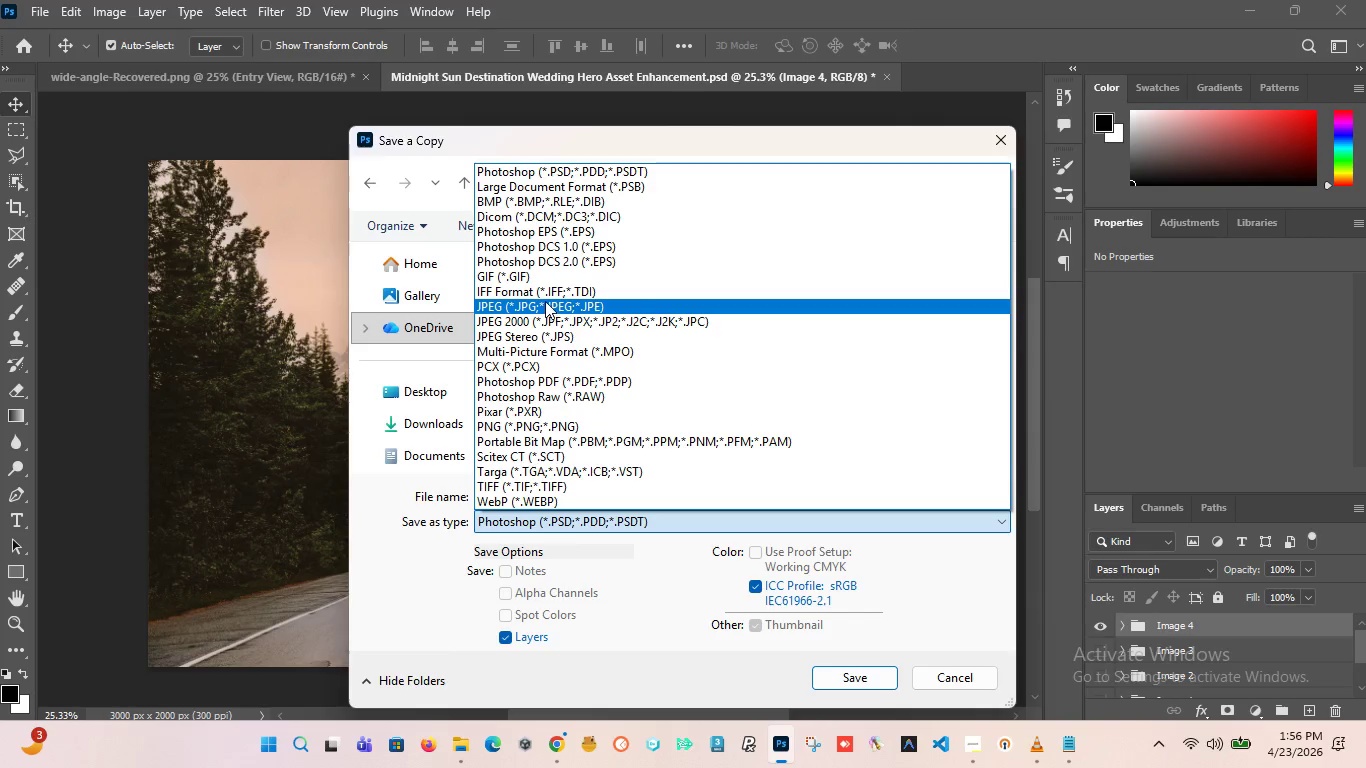 
left_click([545, 301])
 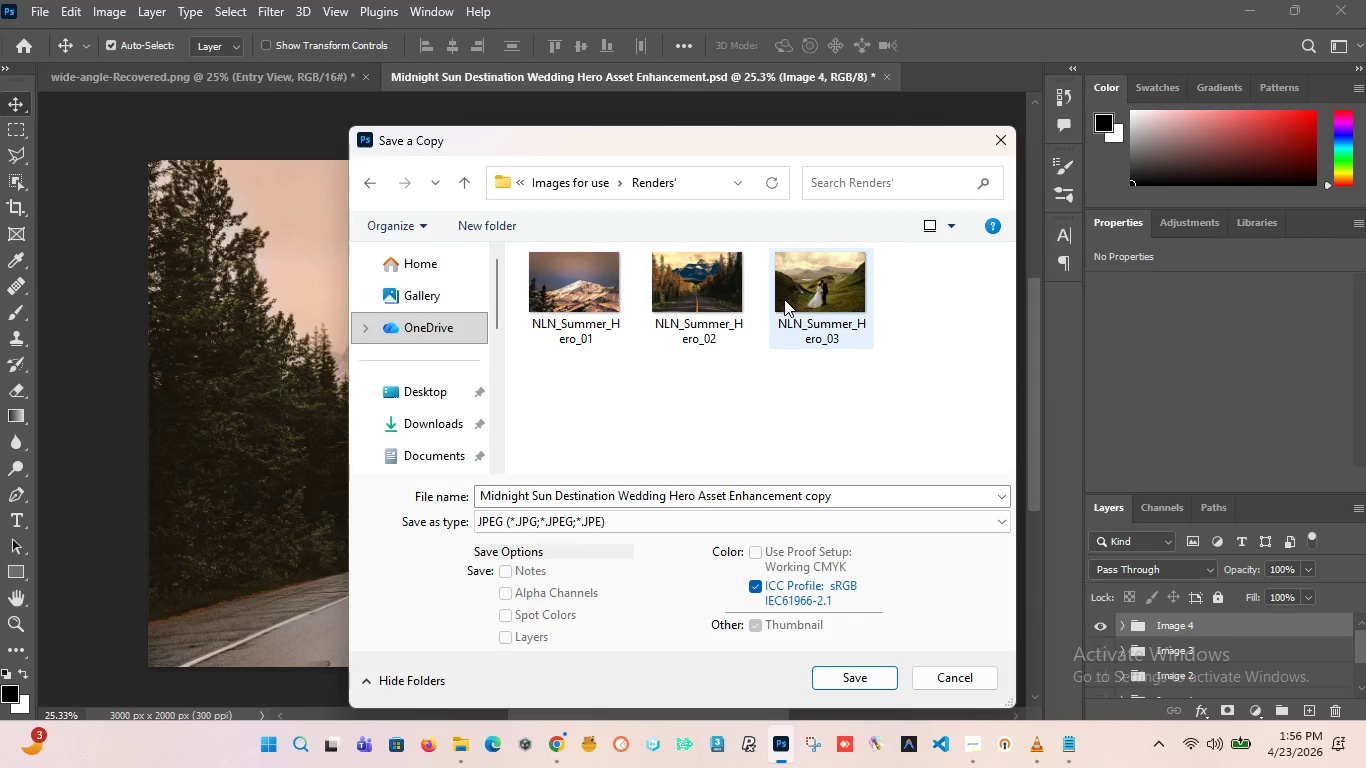 
left_click([790, 301])
 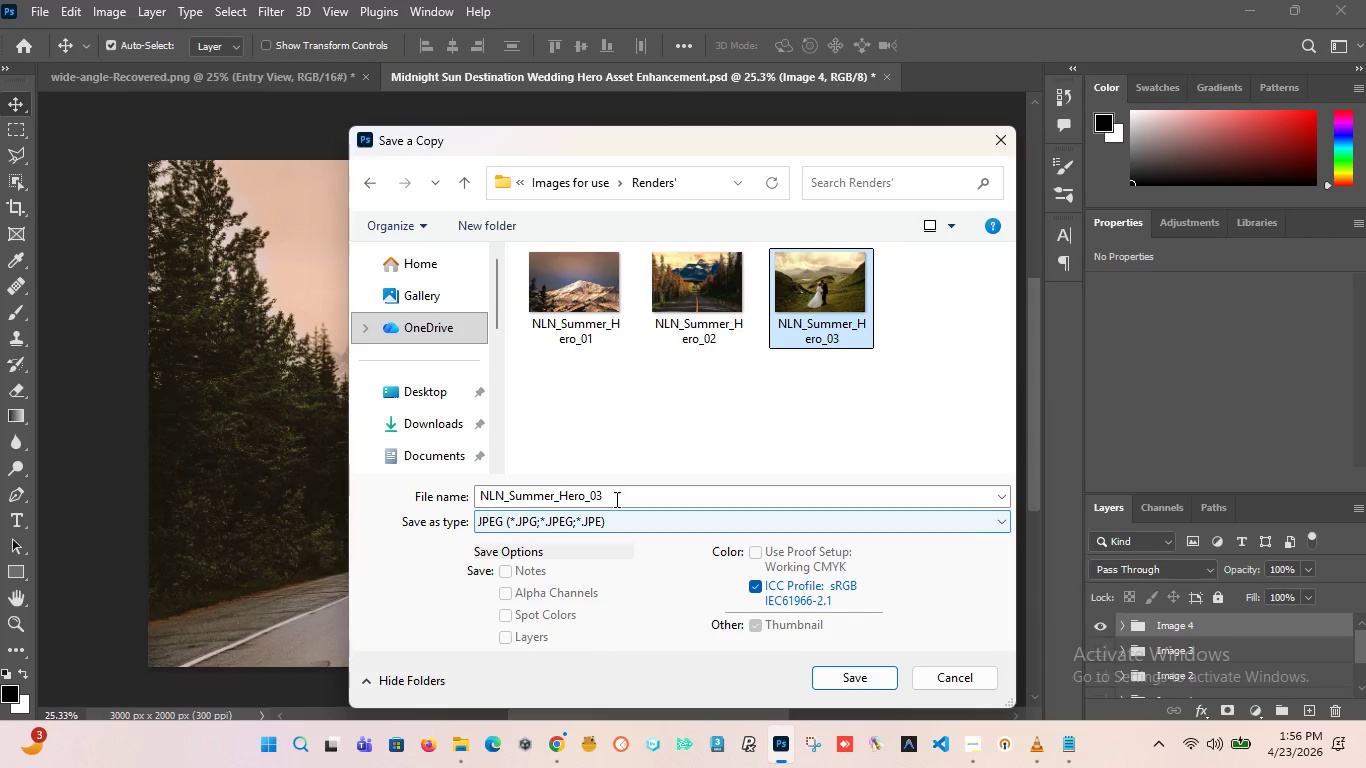 
double_click([615, 499])
 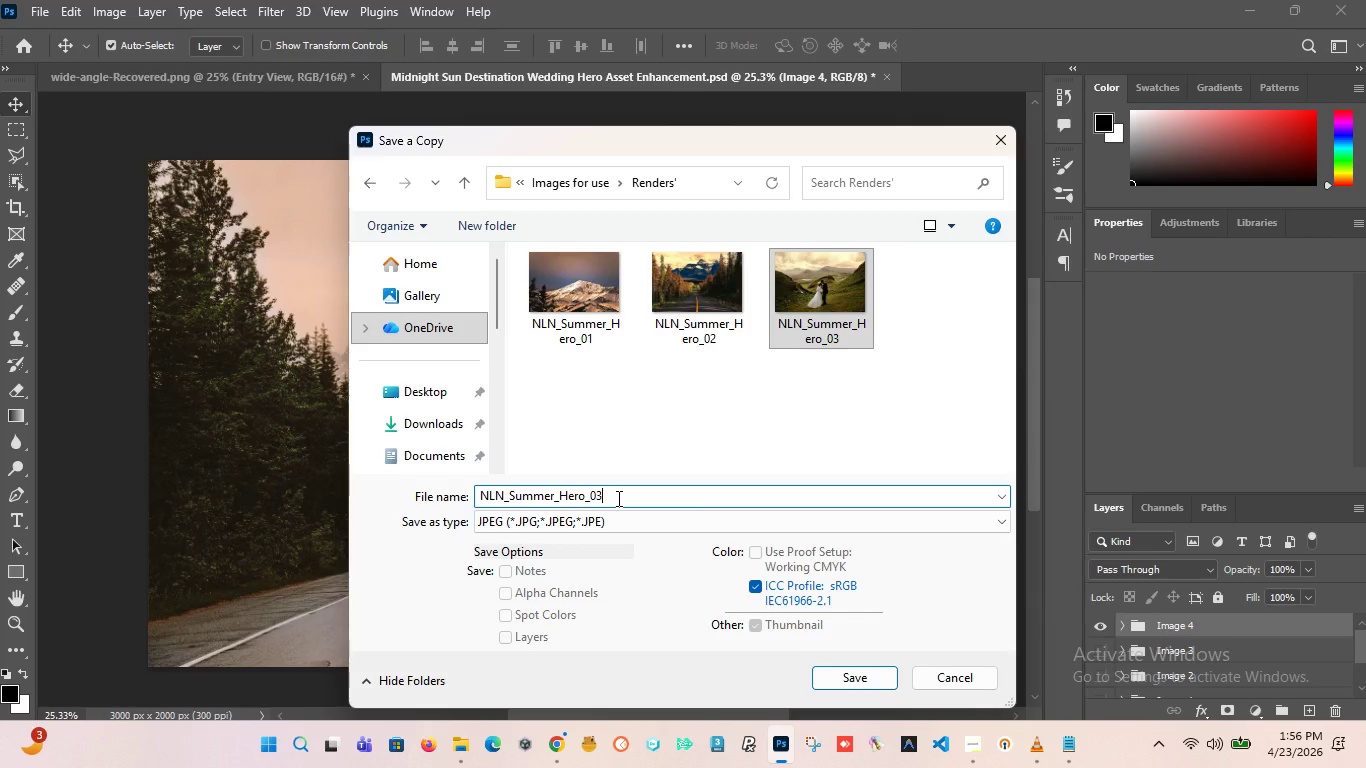 
key(Backspace)
 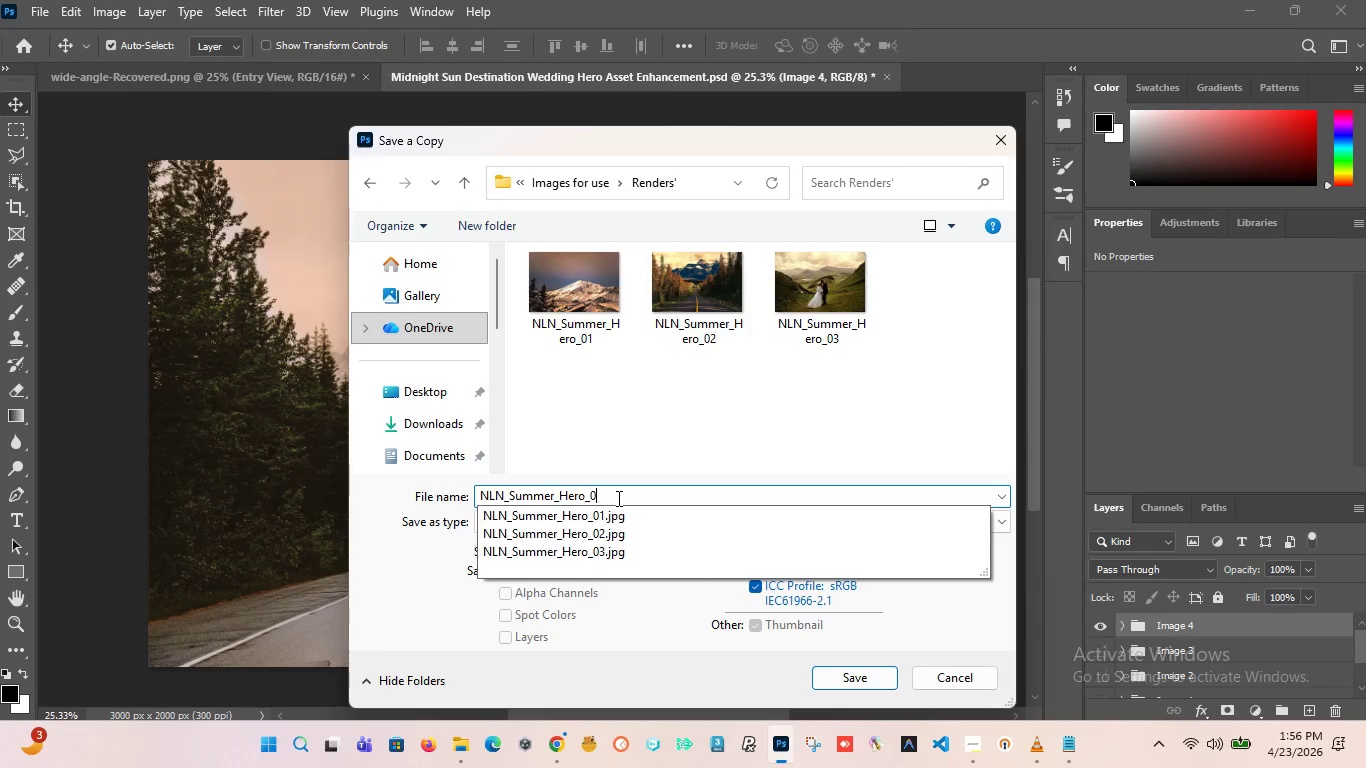 
key(4)
 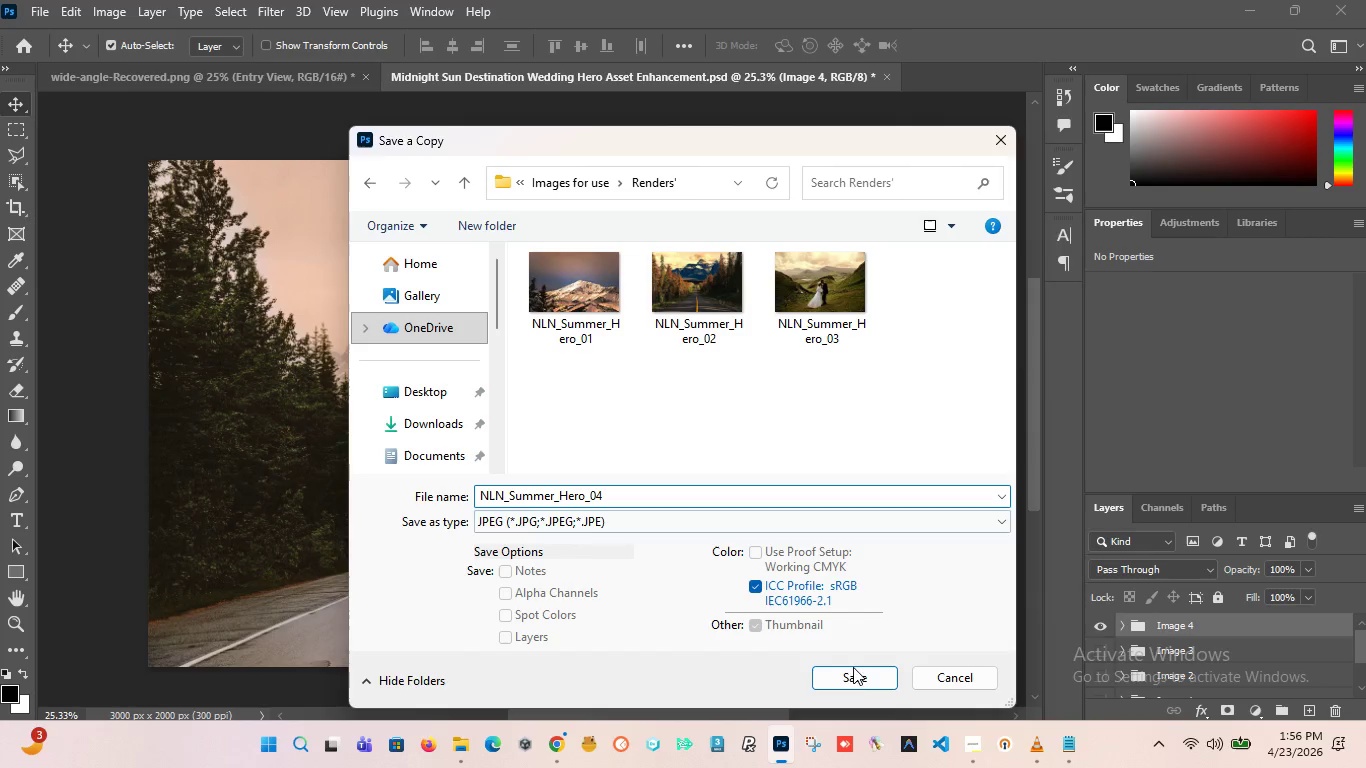 
left_click([856, 676])
 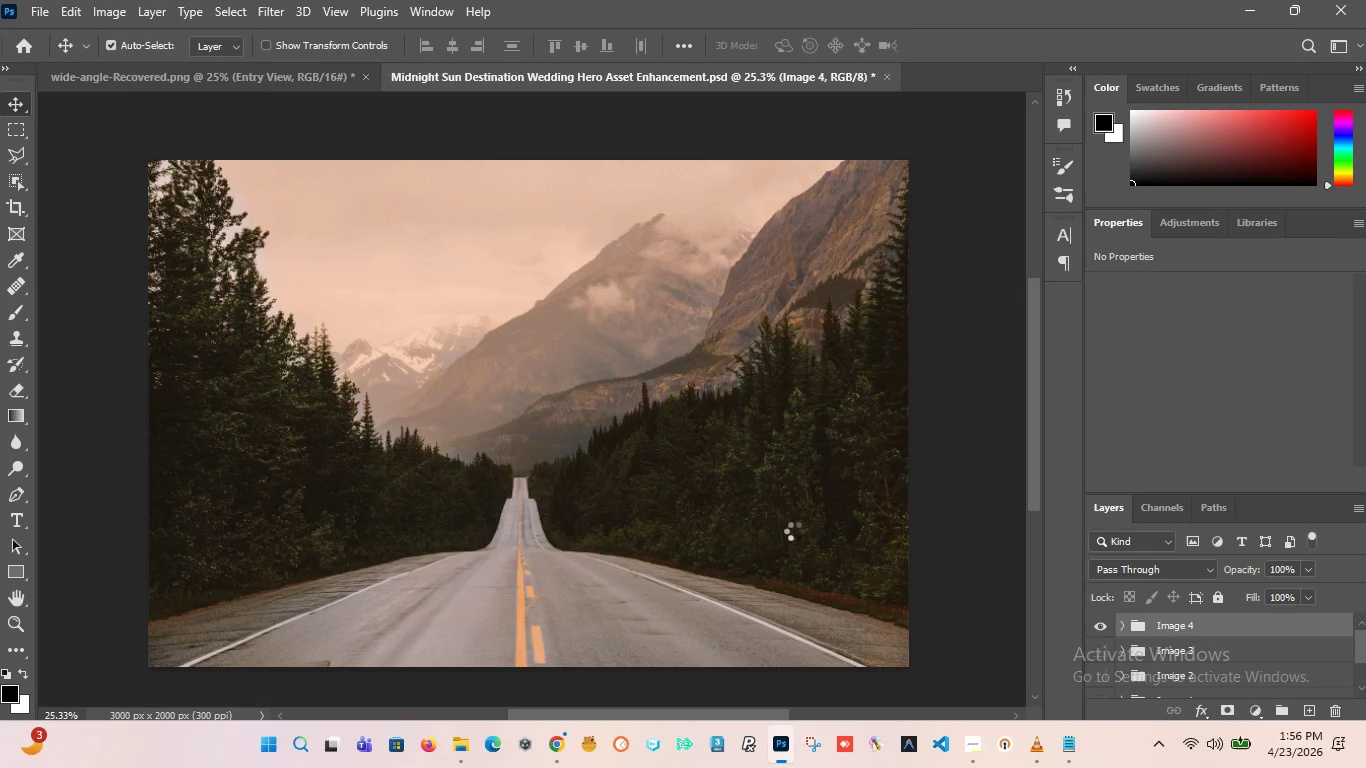 
mouse_move([851, 493])
 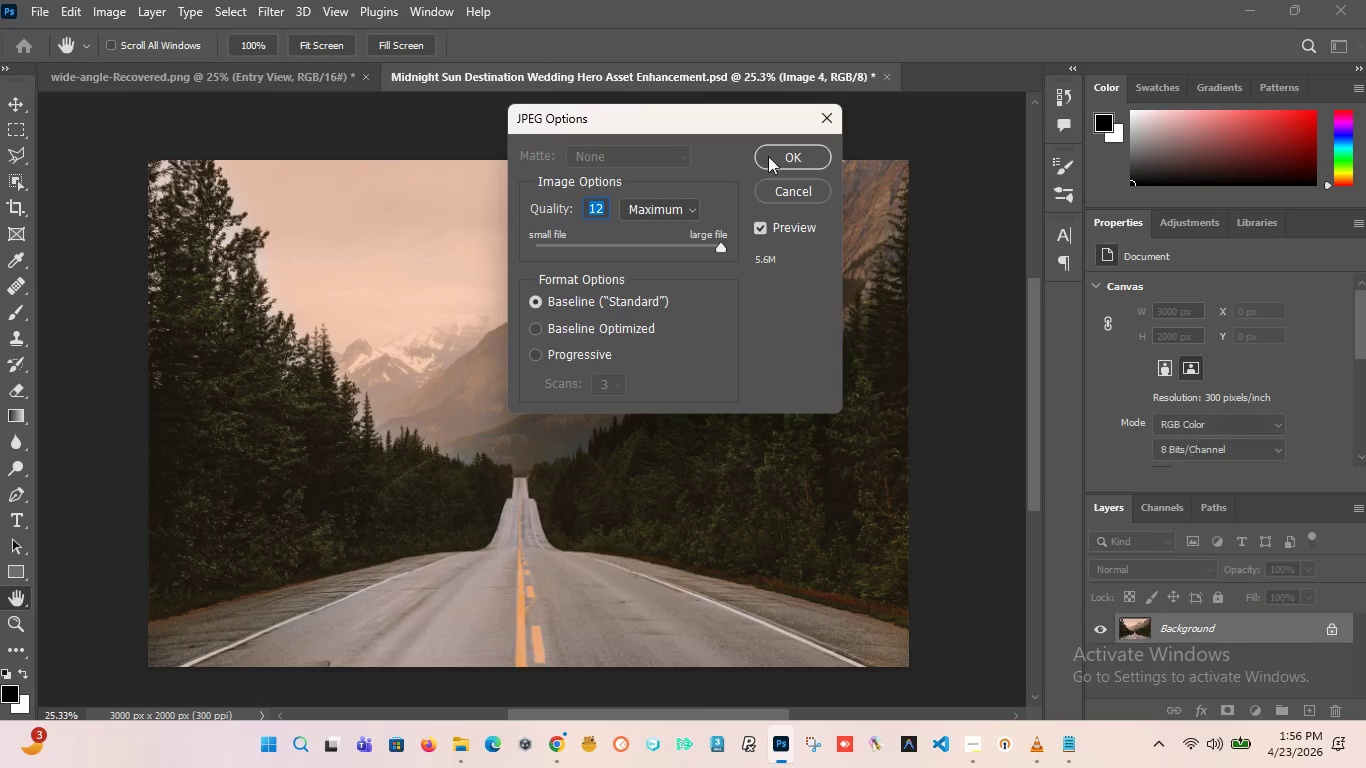 
left_click([784, 150])
 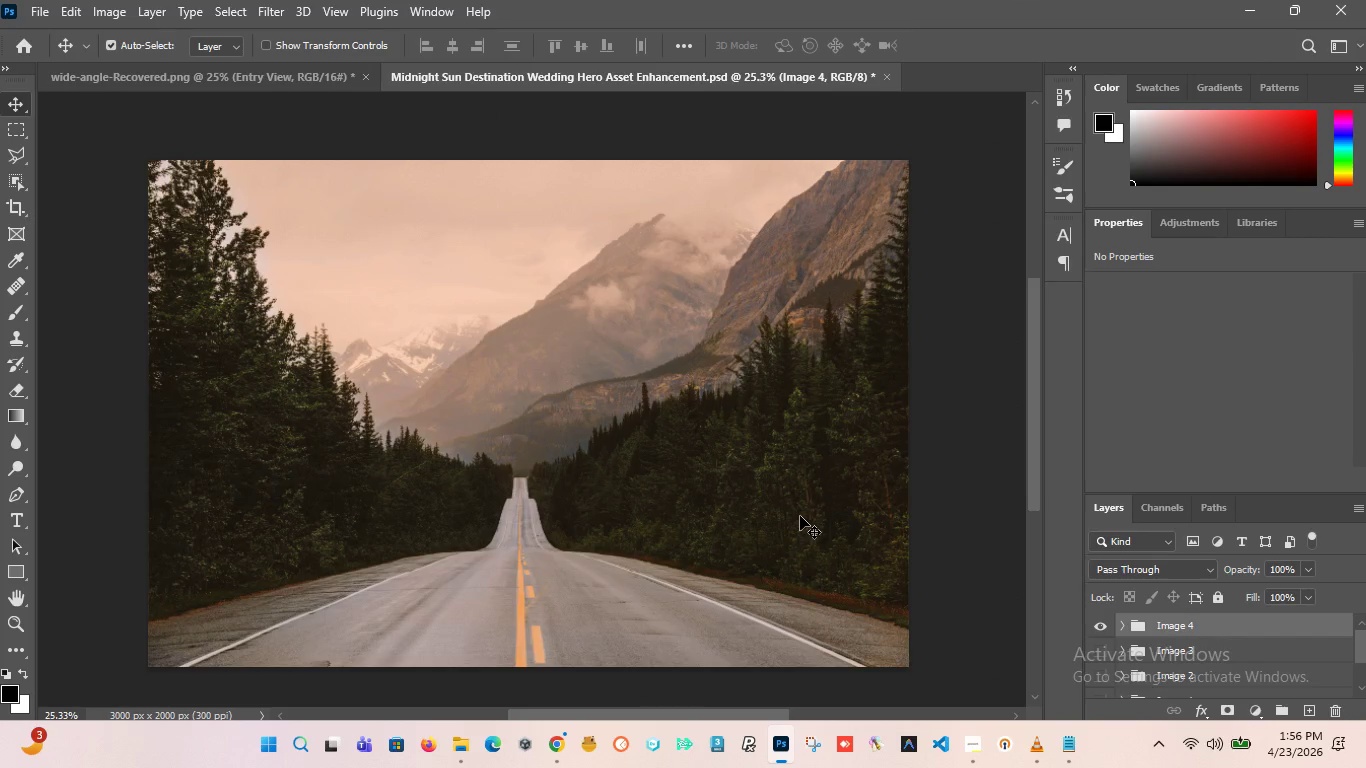 
hold_key(key=AltLeft, duration=20.8)
scroll: coordinate [610, 387], scroll_direction: up, amount: 9.0
 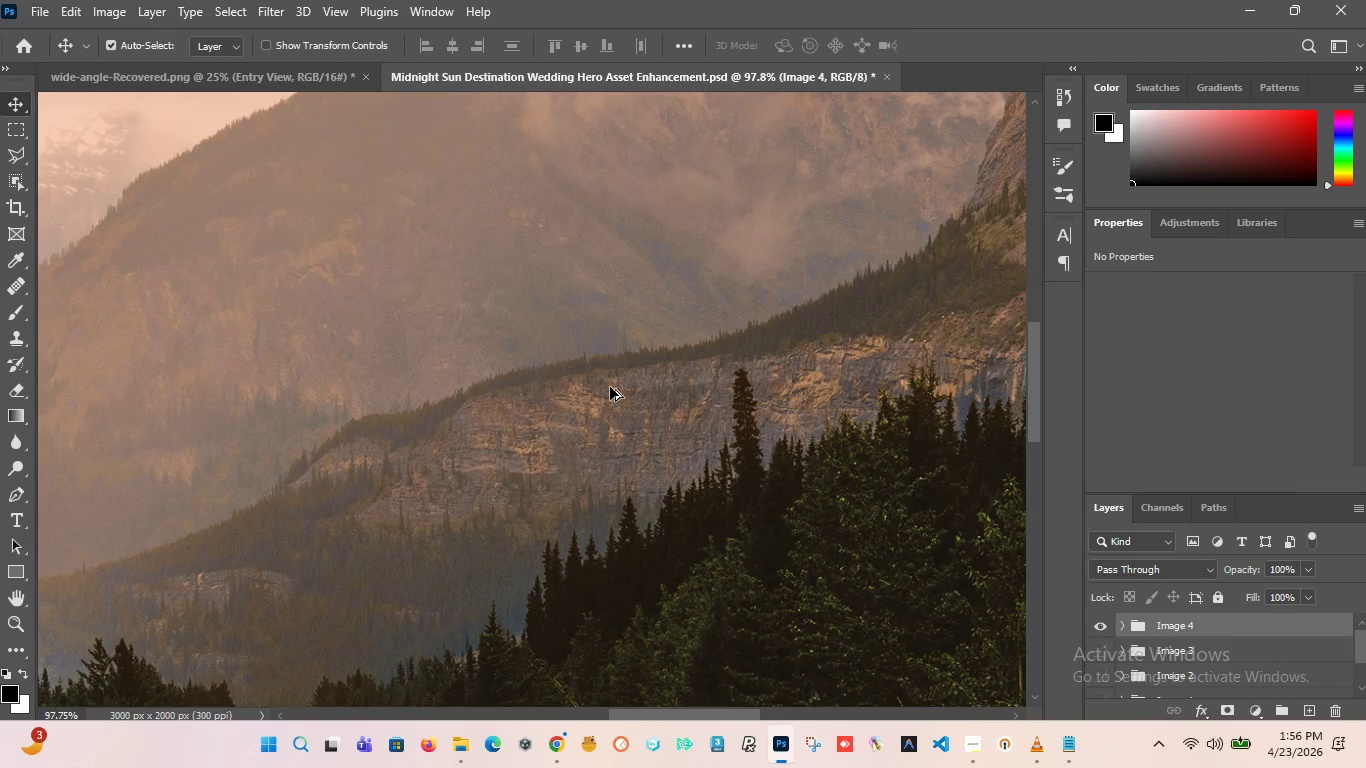 
scroll: coordinate [610, 387], scroll_direction: down, amount: 18.0
 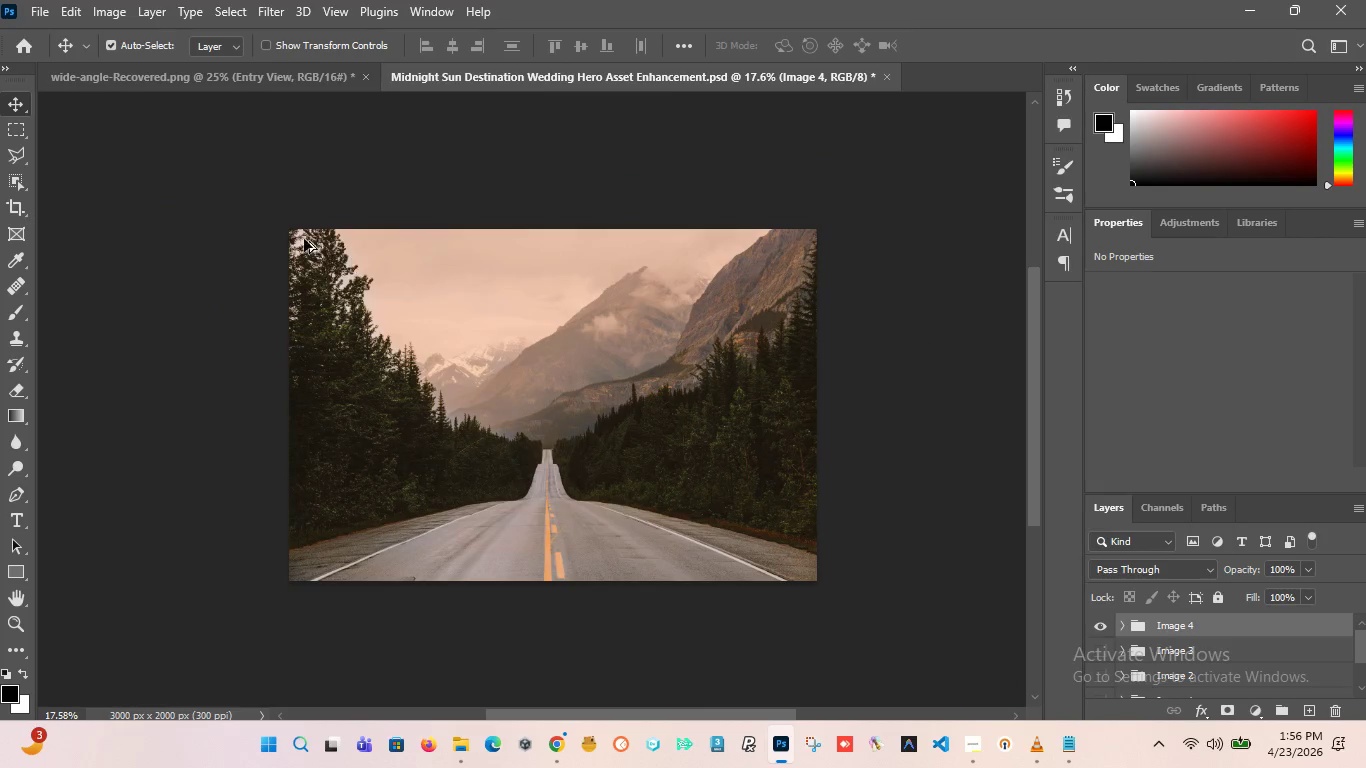 
scroll: coordinate [300, 235], scroll_direction: up, amount: 26.0
 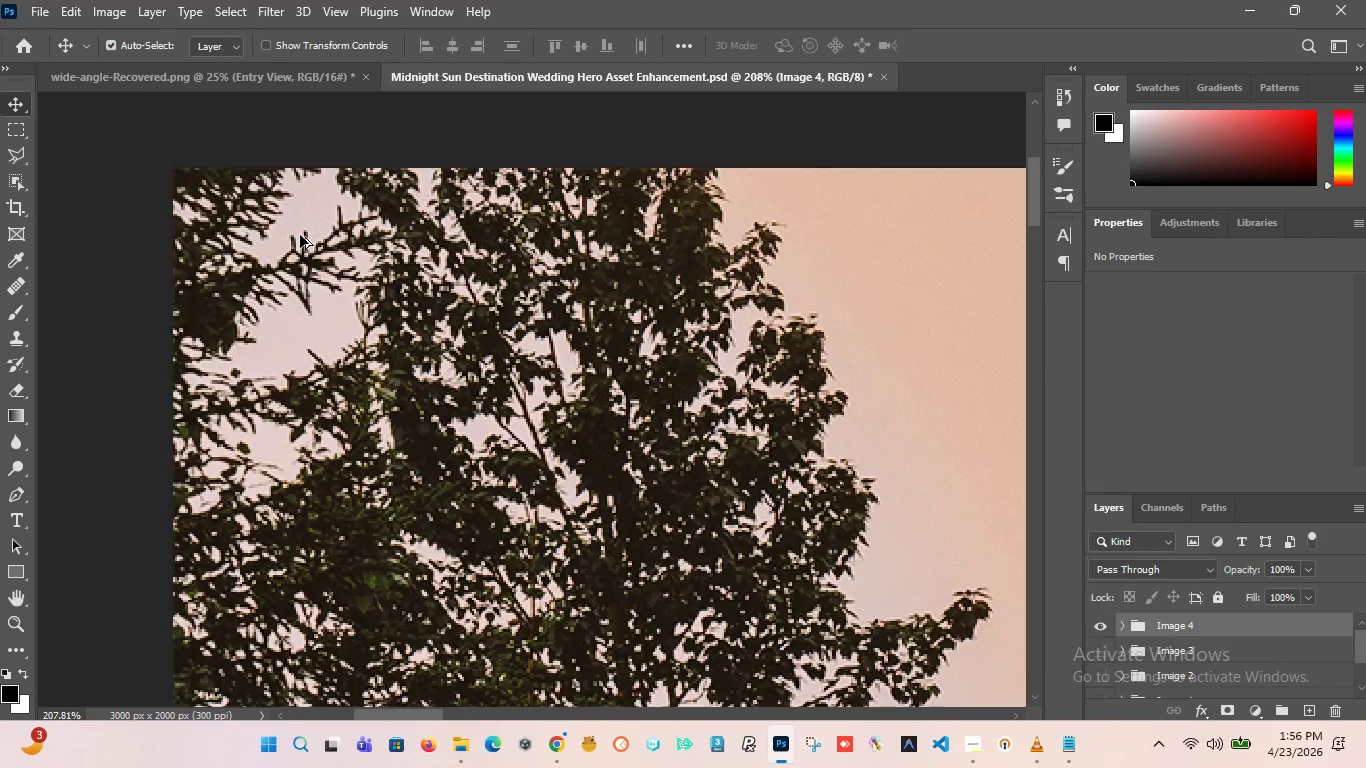 
scroll: coordinate [300, 235], scroll_direction: down, amount: 25.0
 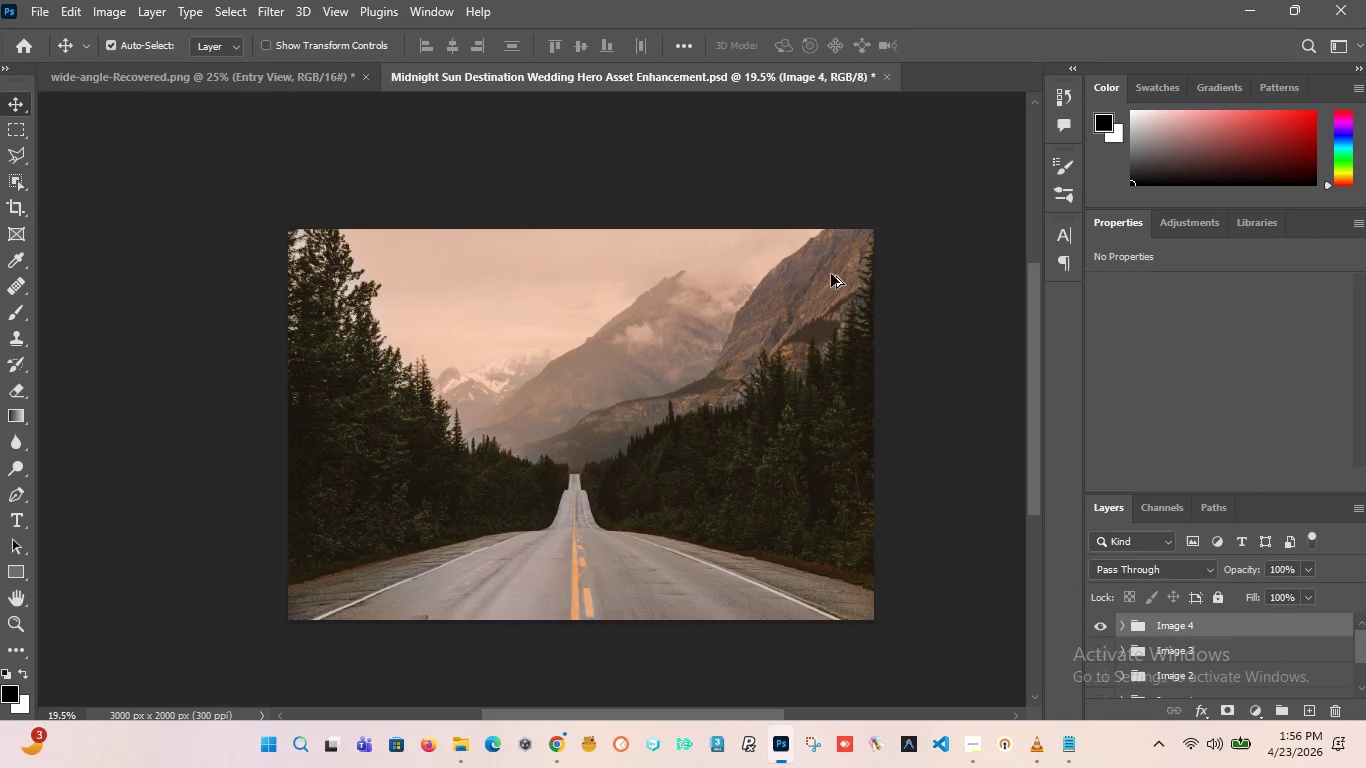 
scroll: coordinate [843, 252], scroll_direction: up, amount: 22.0
 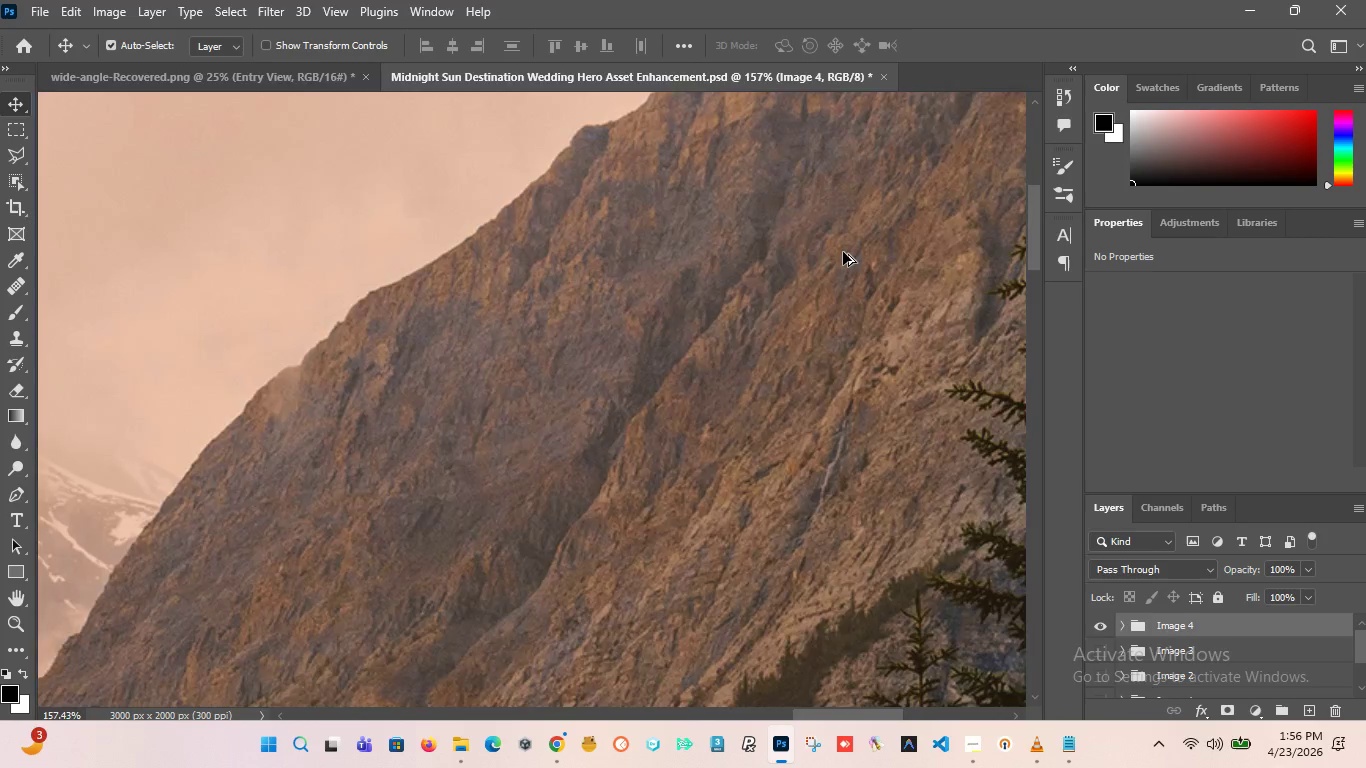 
scroll: coordinate [843, 252], scroll_direction: down, amount: 25.0
 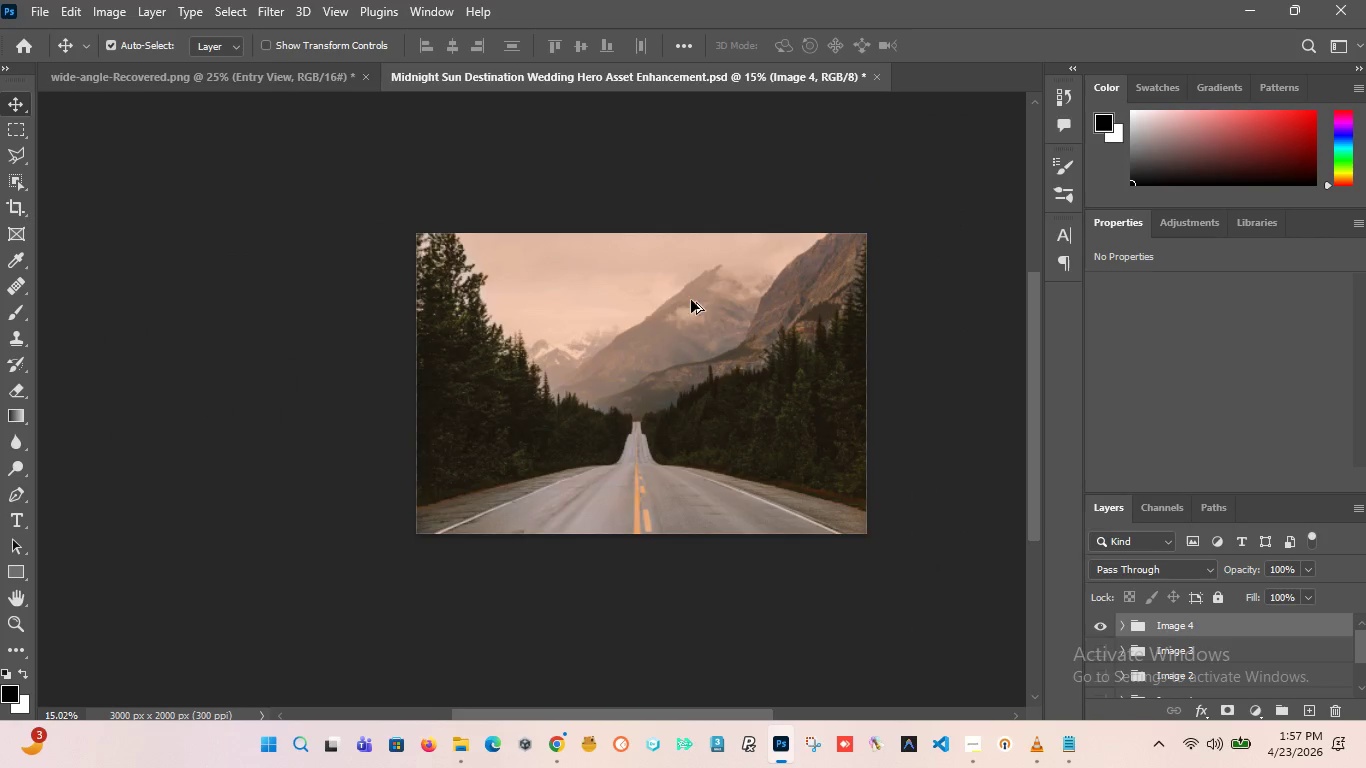 
scroll: coordinate [683, 344], scroll_direction: up, amount: 18.0
 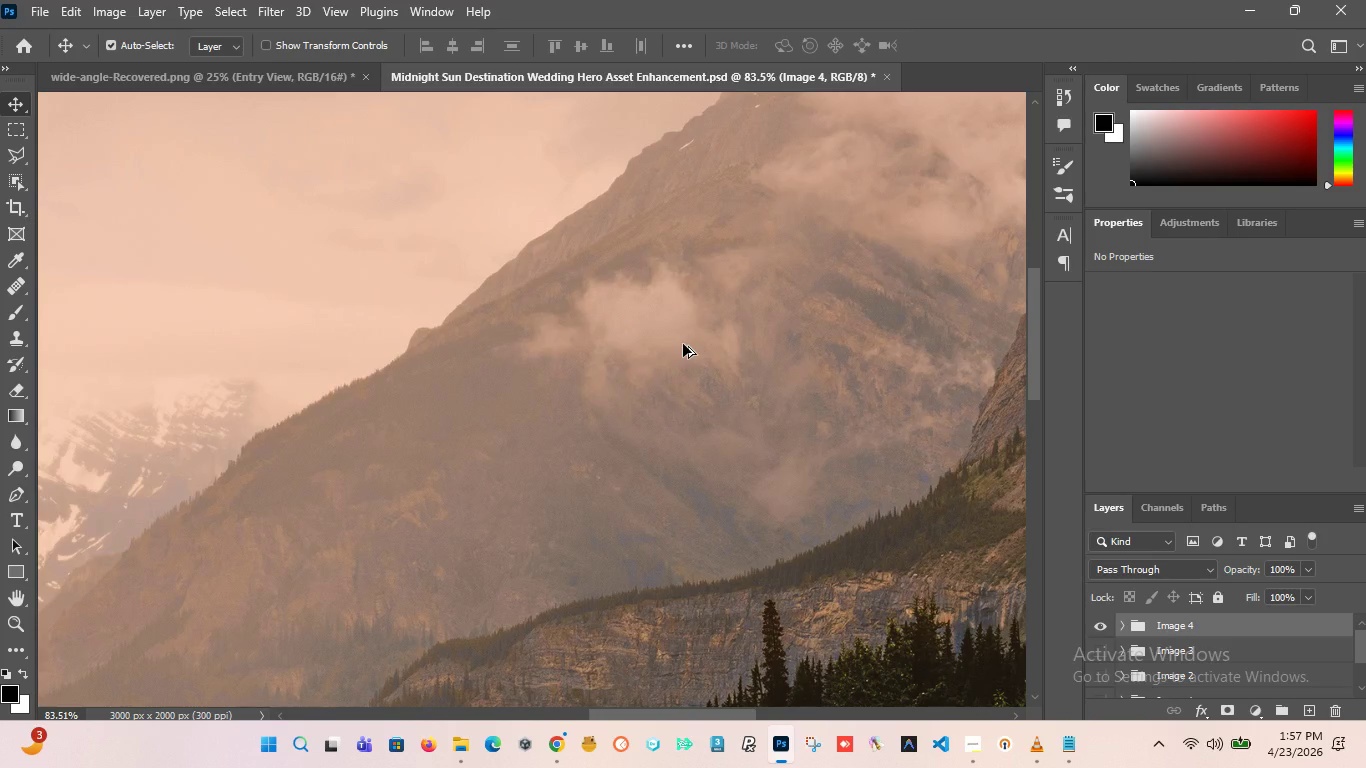 
scroll: coordinate [683, 344], scroll_direction: down, amount: 17.0
 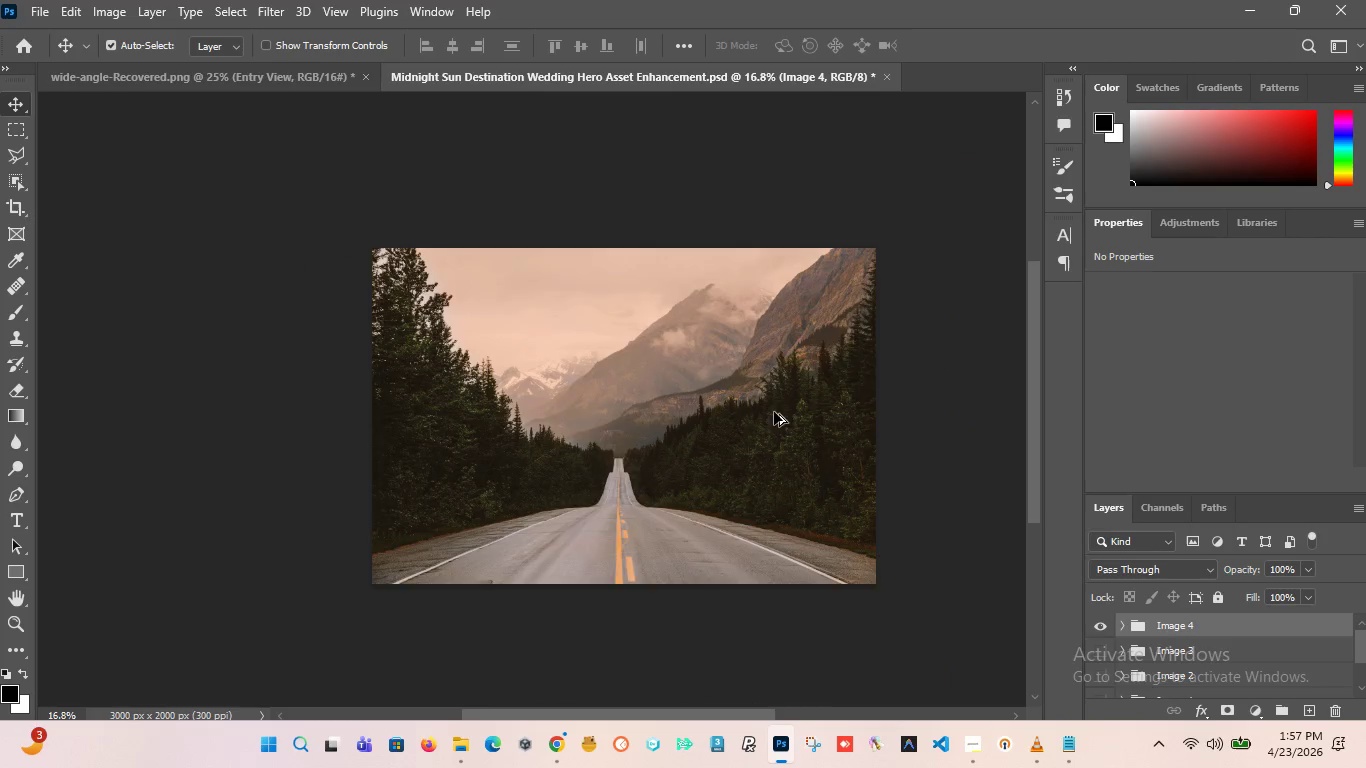 
scroll: coordinate [567, 425], scroll_direction: up, amount: 5.0